 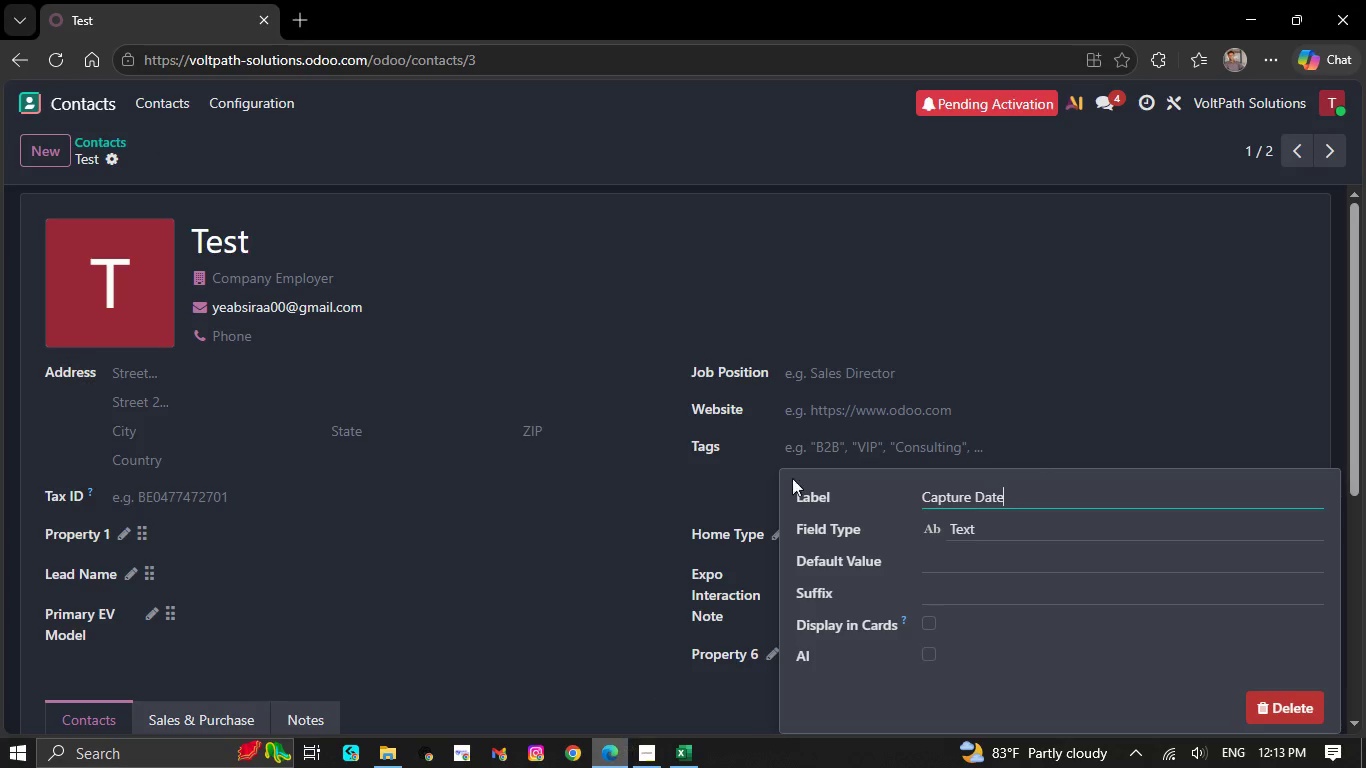 
left_click([1111, 239])
 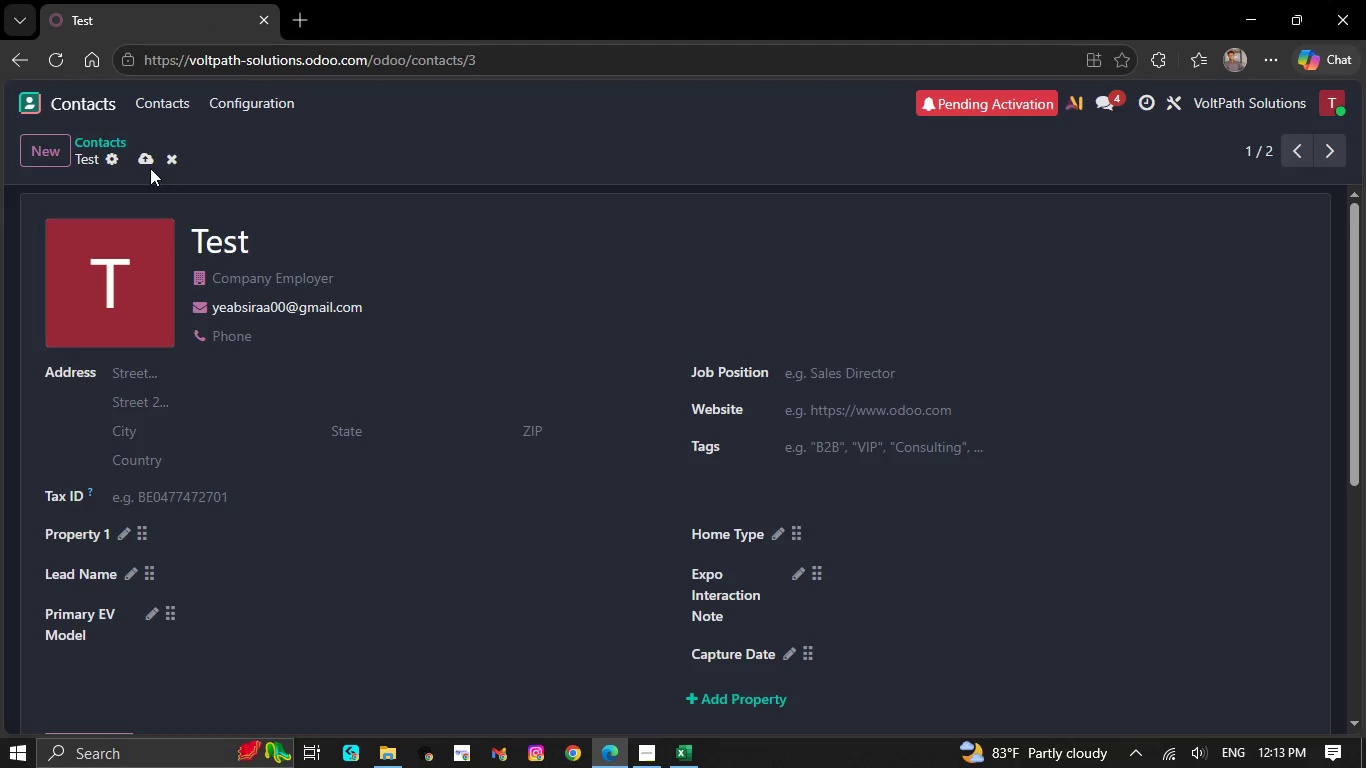 
left_click([145, 162])
 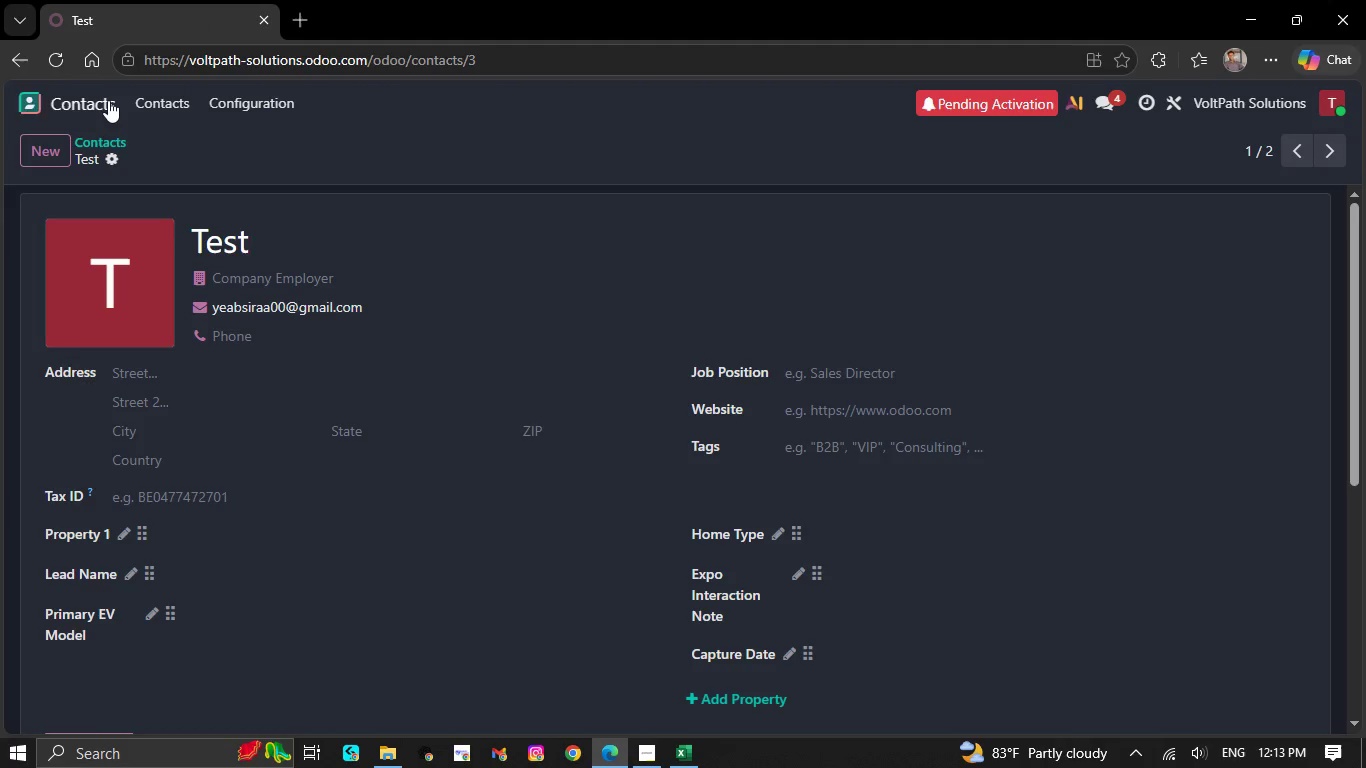 
left_click([105, 100])
 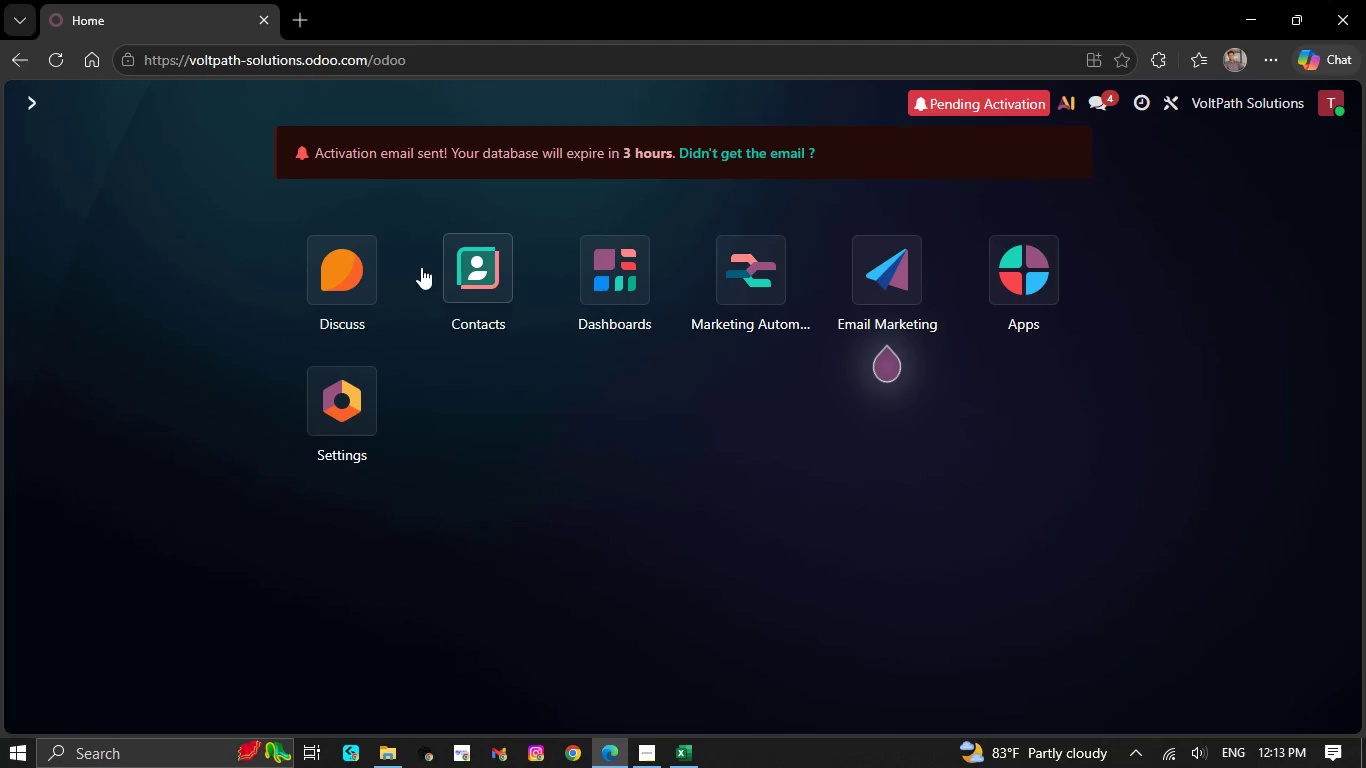 
left_click([487, 273])
 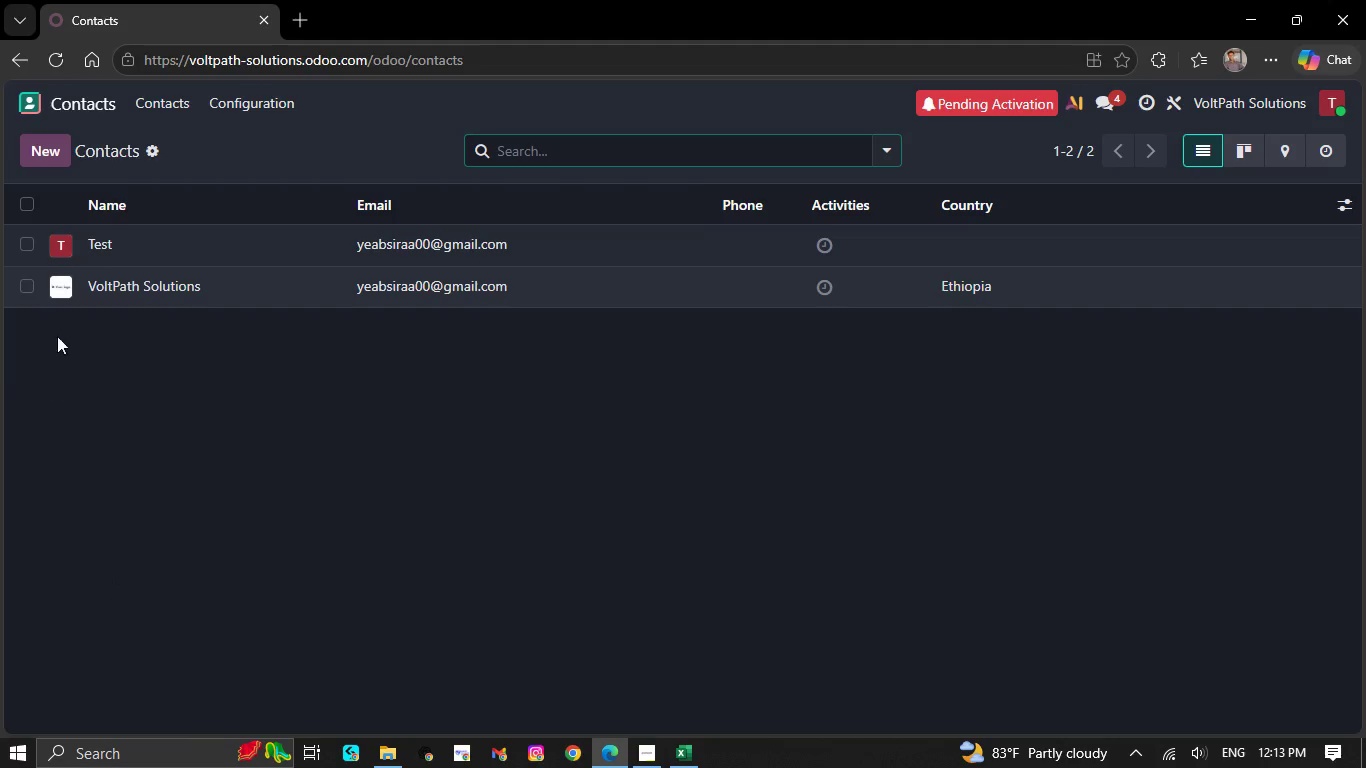 
mouse_move([161, 149])
 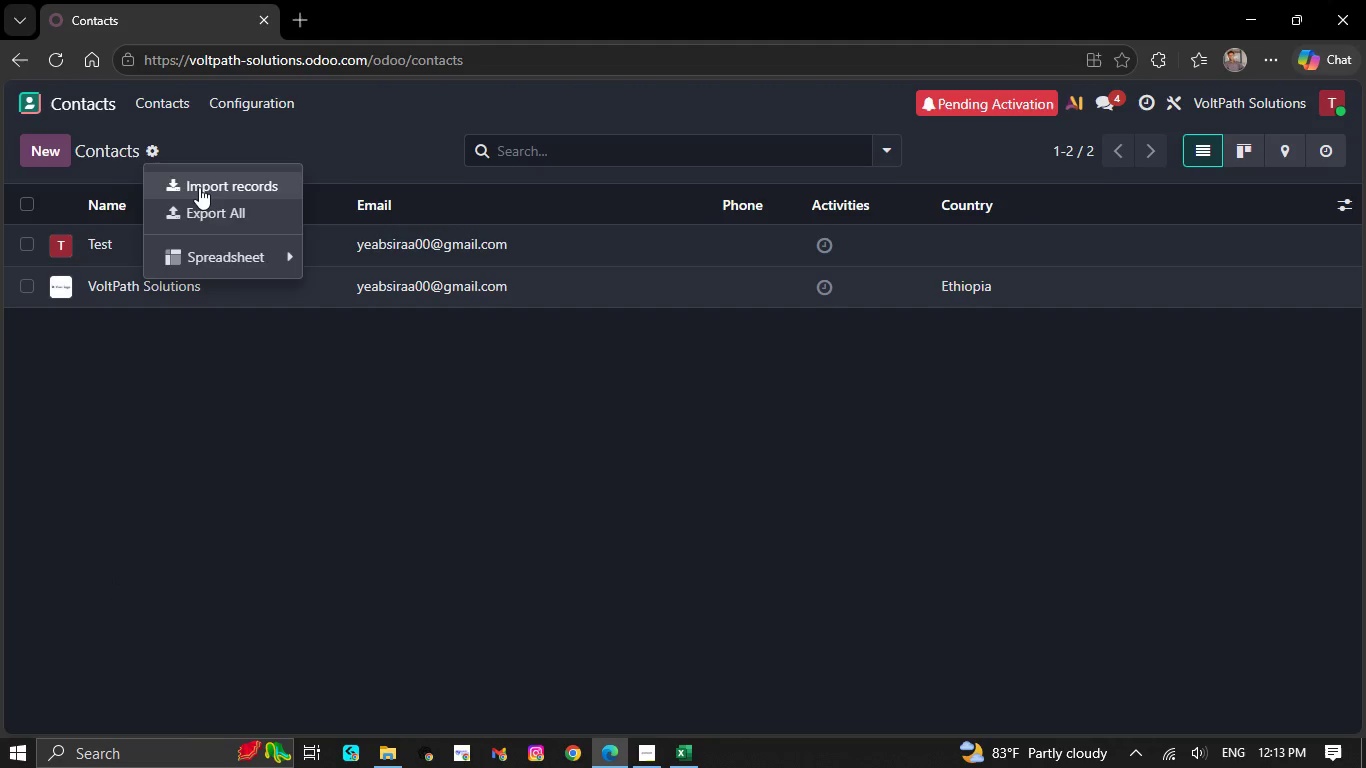 
left_click([199, 187])
 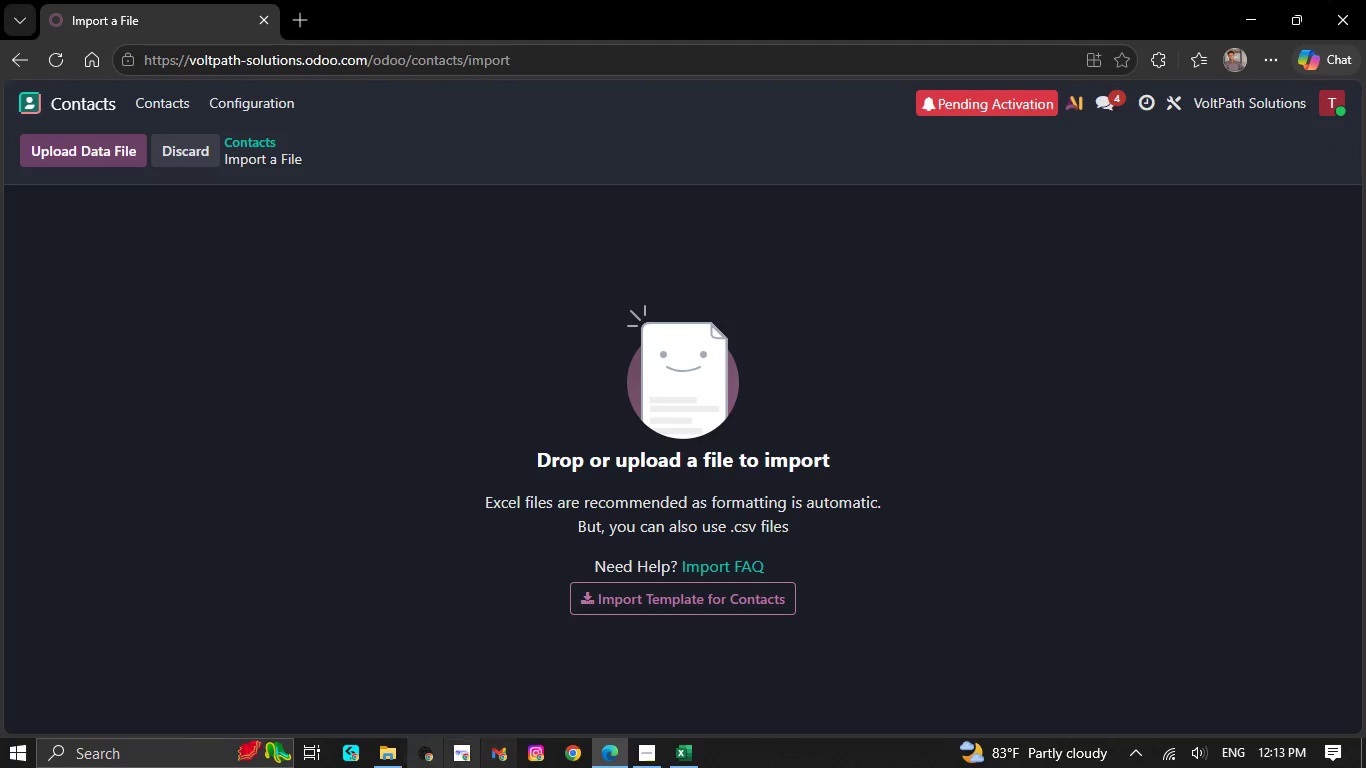 
left_click([387, 766])
 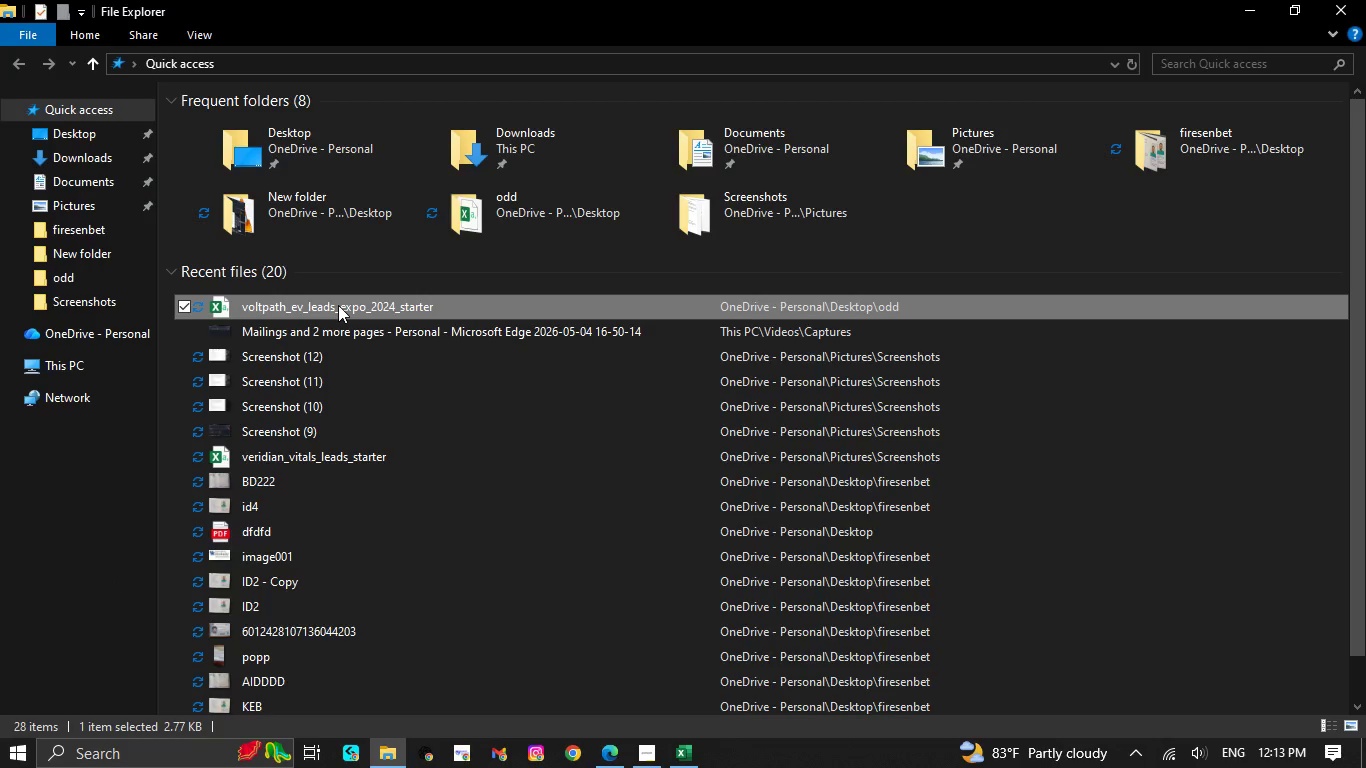 
left_click_drag(start_coordinate=[338, 305], to_coordinate=[586, 571])
 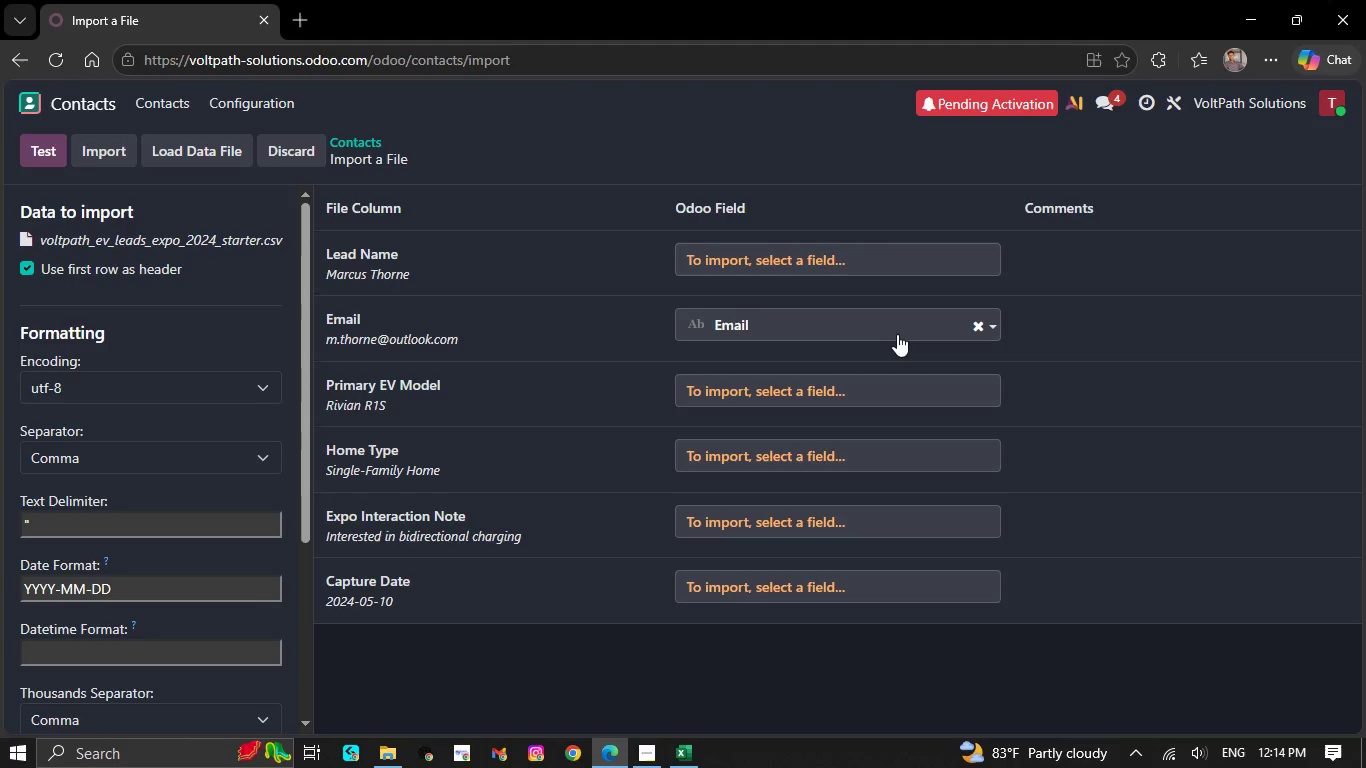 
left_click([783, 261])
 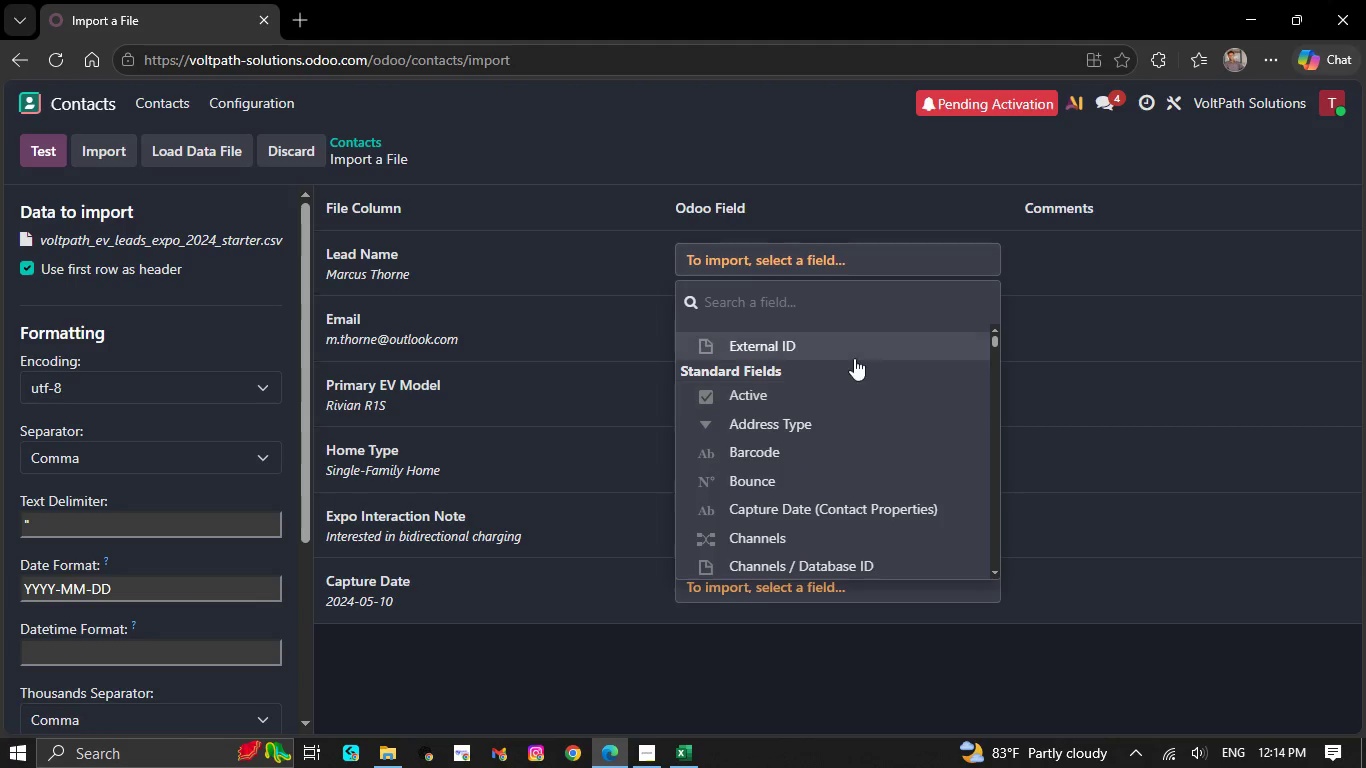 
scroll: coordinate [852, 357], scroll_direction: down, amount: 5.0
 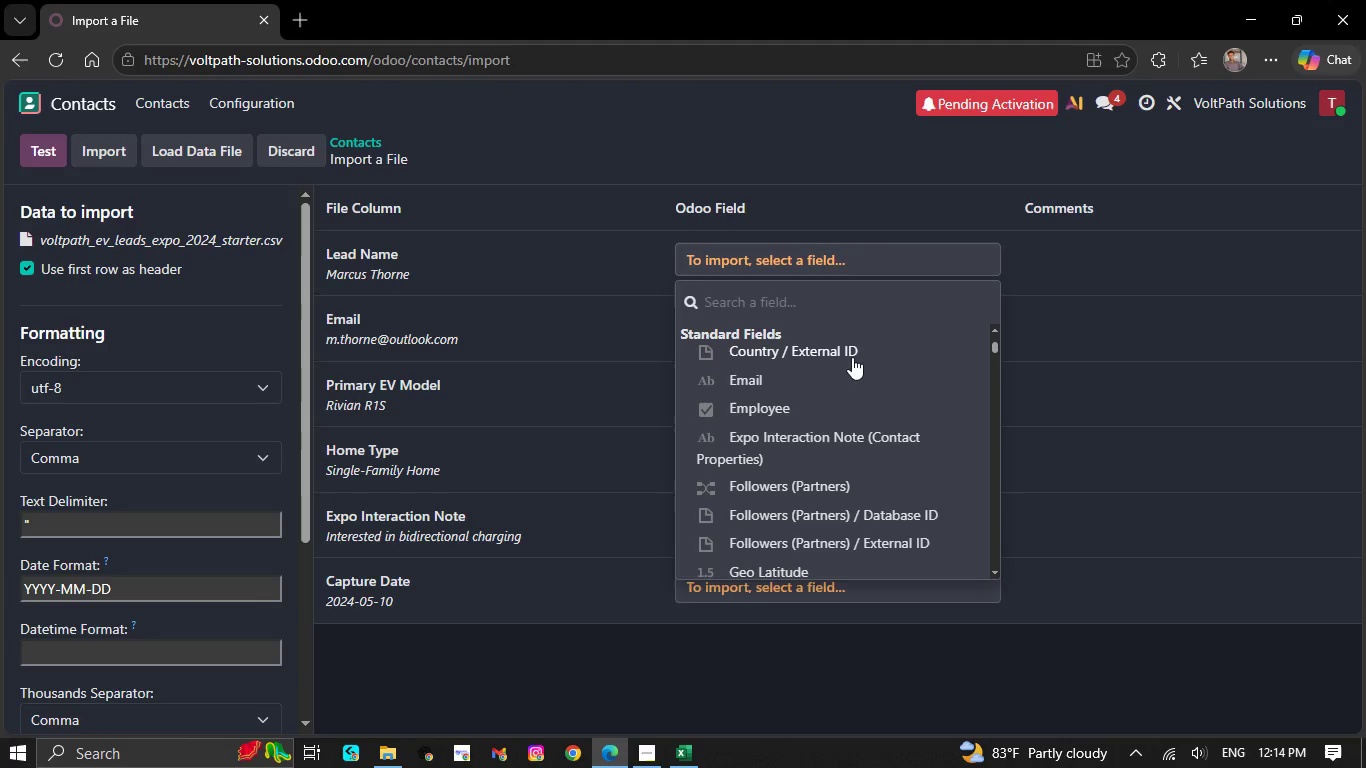 
scroll: coordinate [851, 359], scroll_direction: down, amount: 3.0
 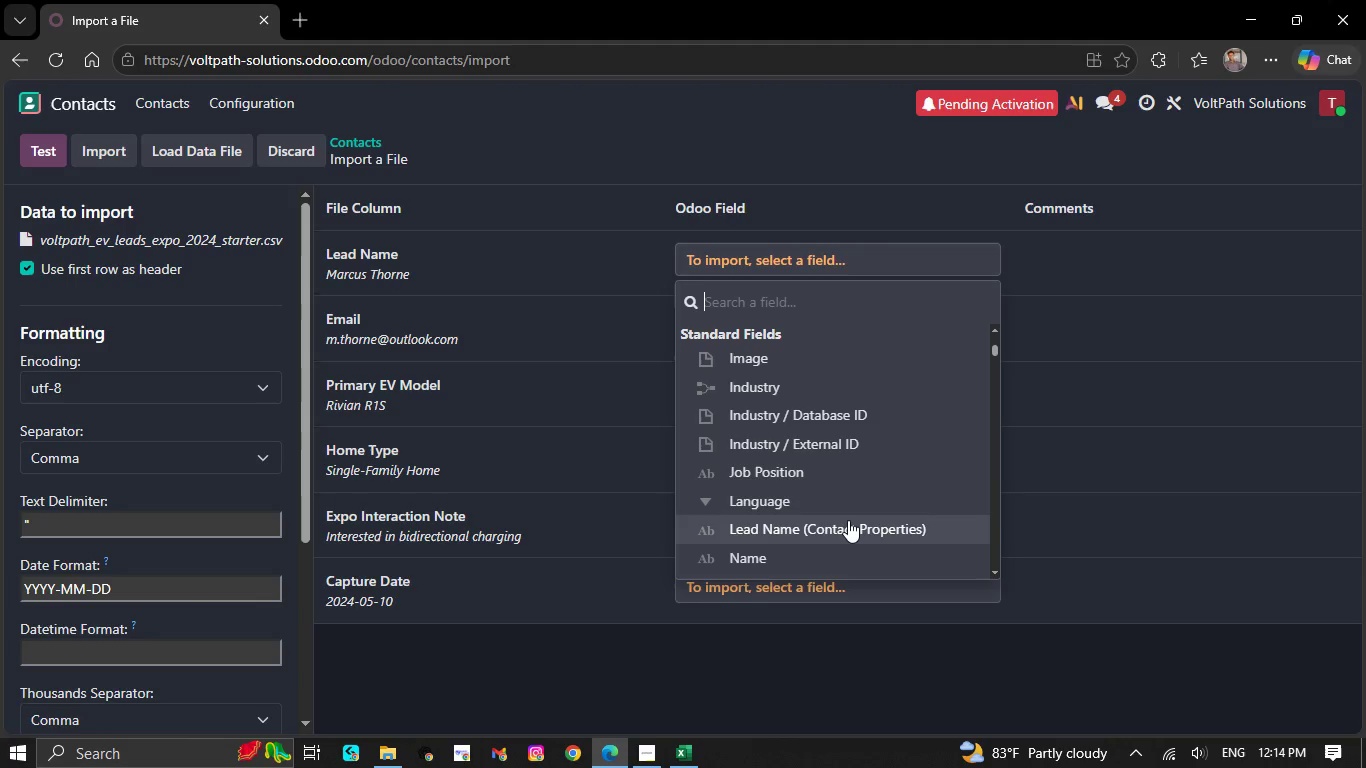 
left_click([848, 520])
 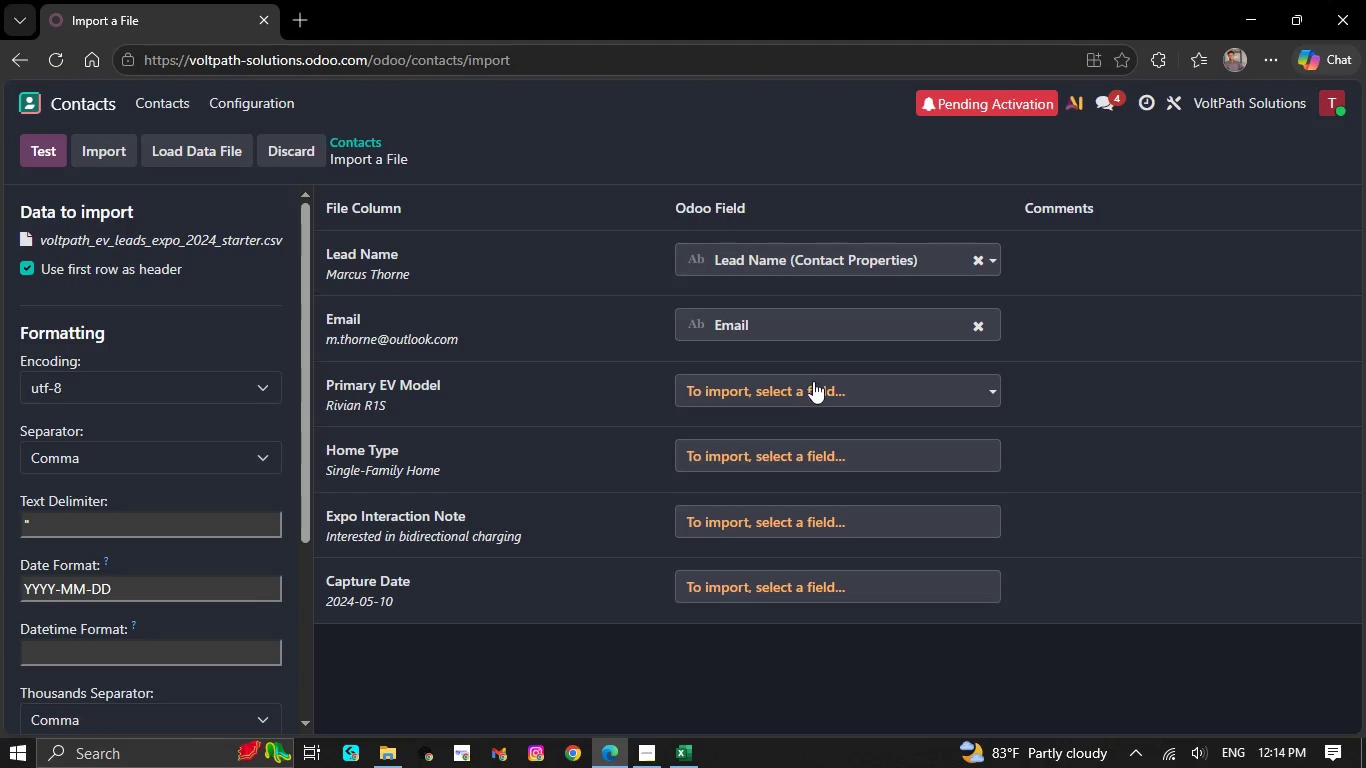 
left_click([812, 388])
 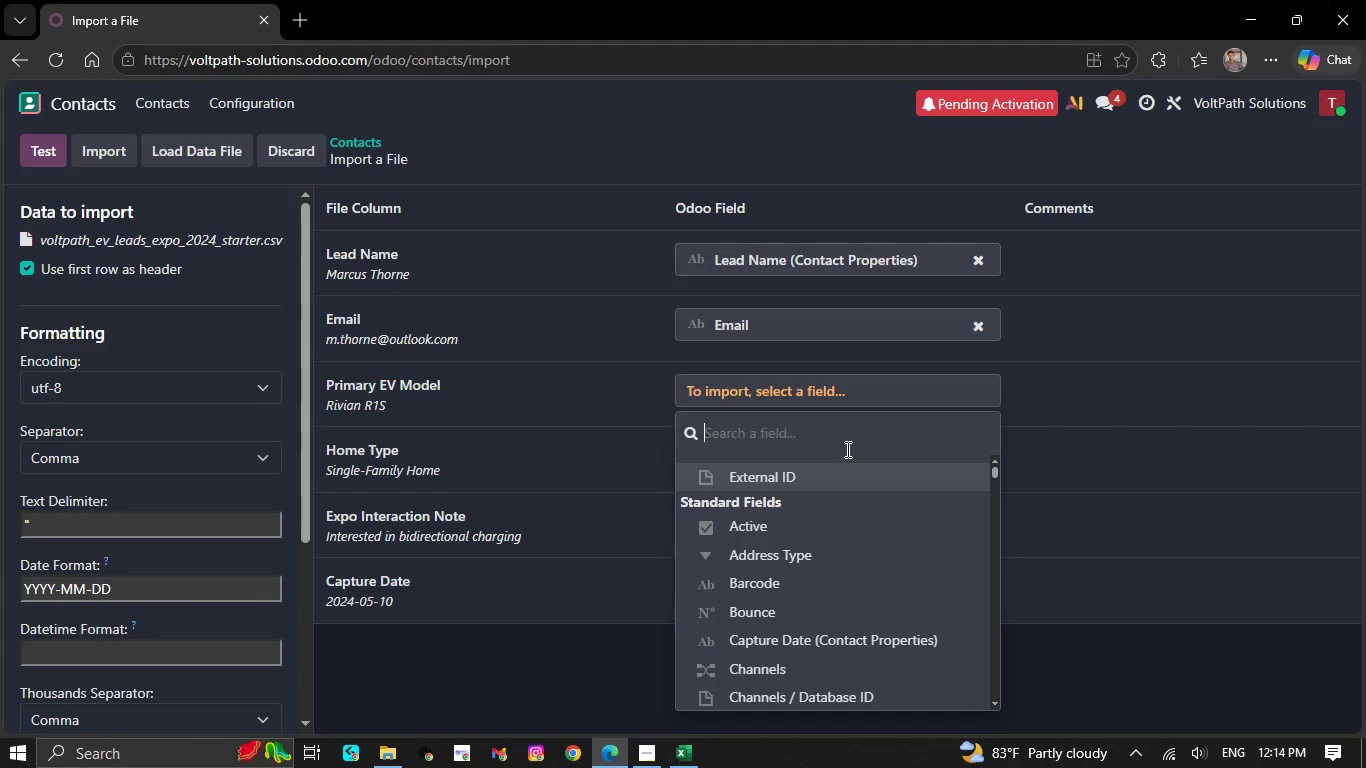 
scroll: coordinate [852, 539], scroll_direction: down, amount: 8.0
 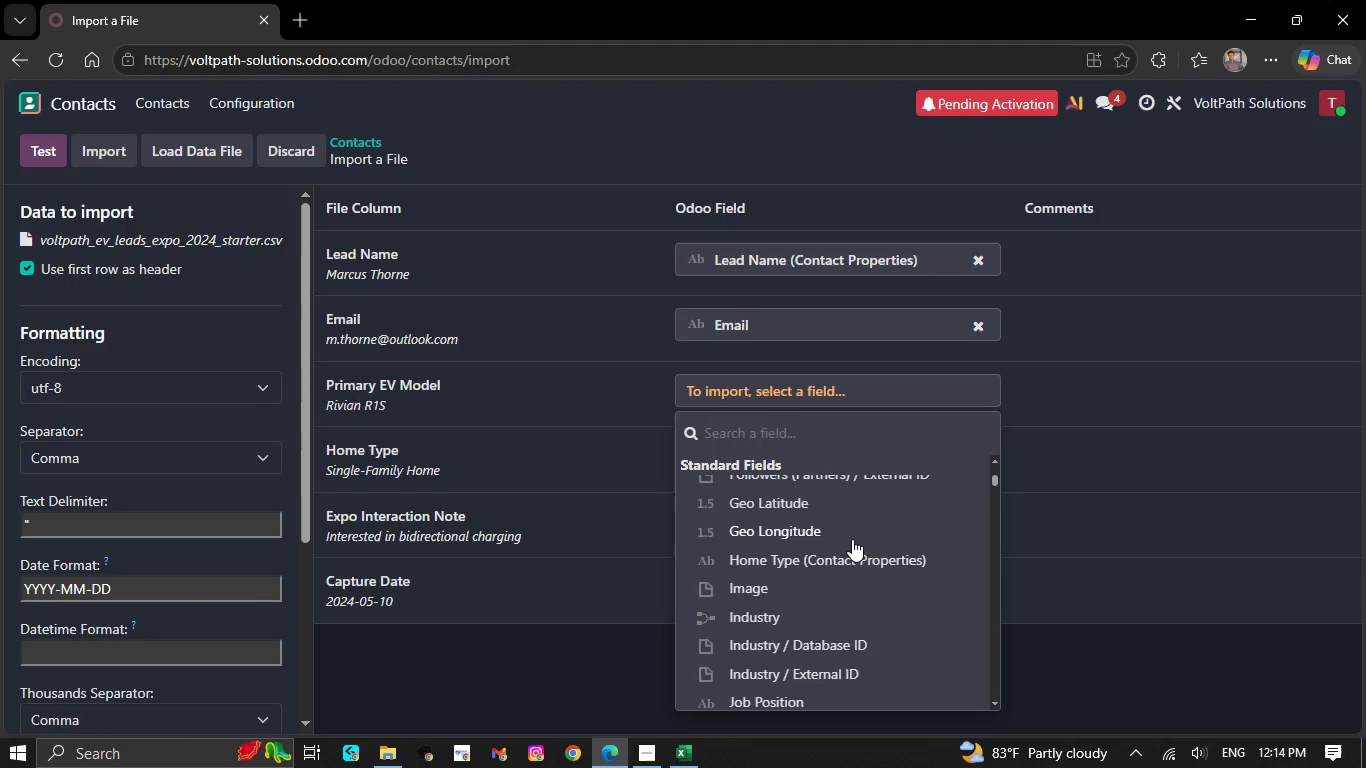 
scroll: coordinate [851, 533], scroll_direction: down, amount: 6.0
 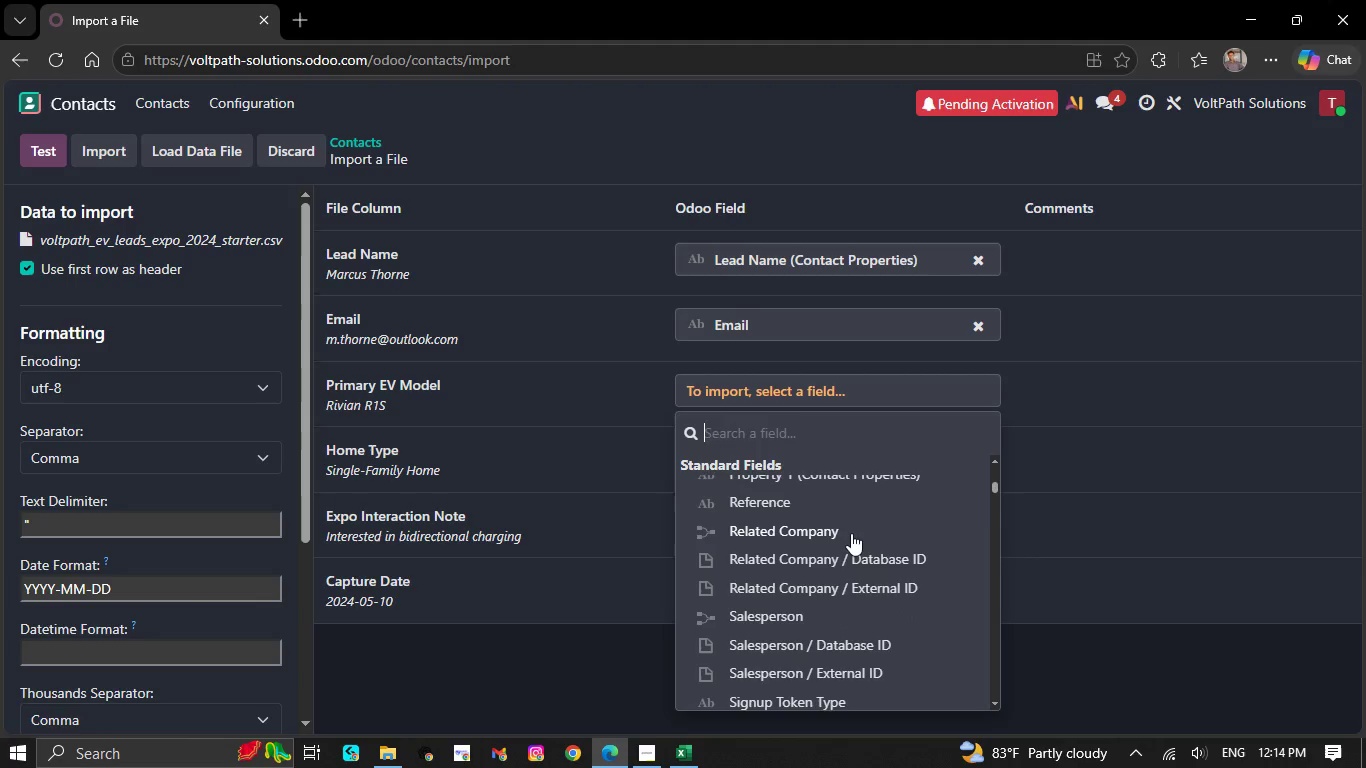 
scroll: coordinate [851, 533], scroll_direction: up, amount: 2.0
 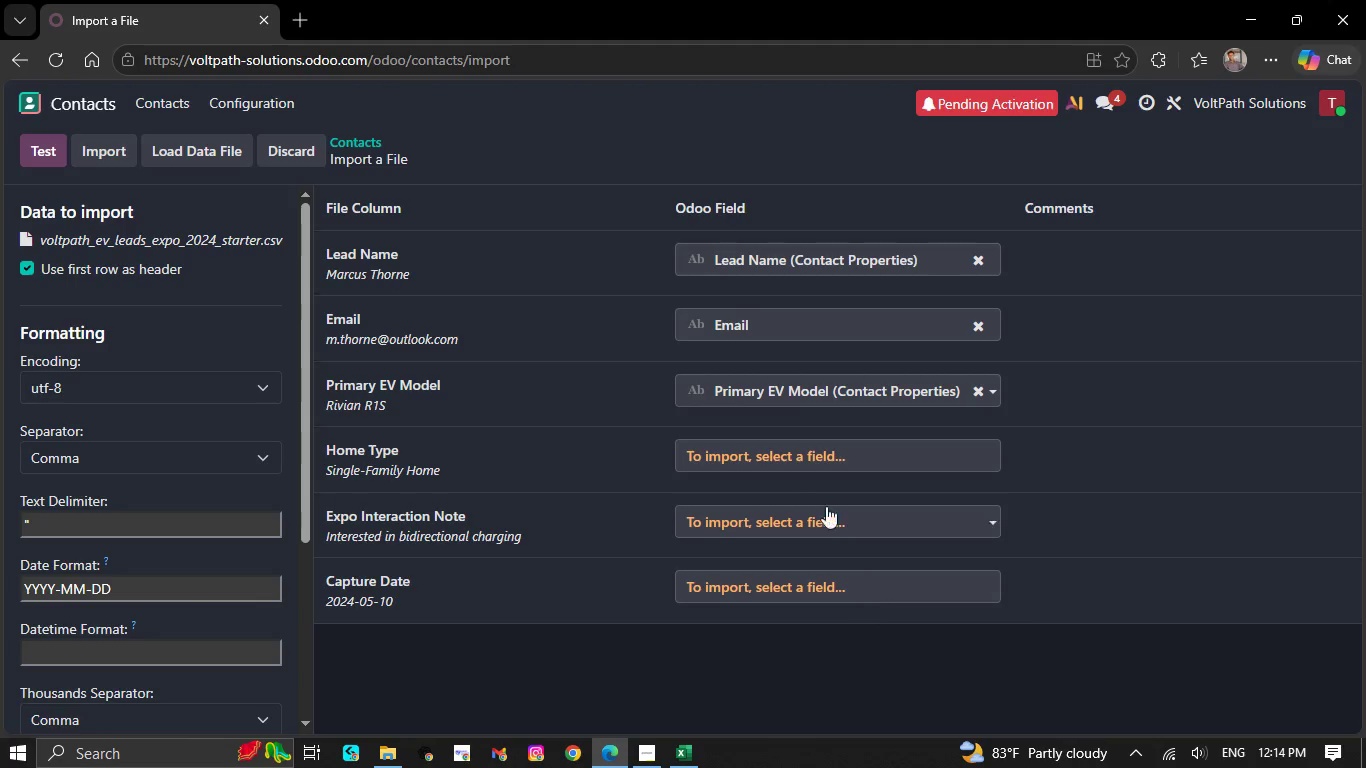 
left_click([810, 452])
 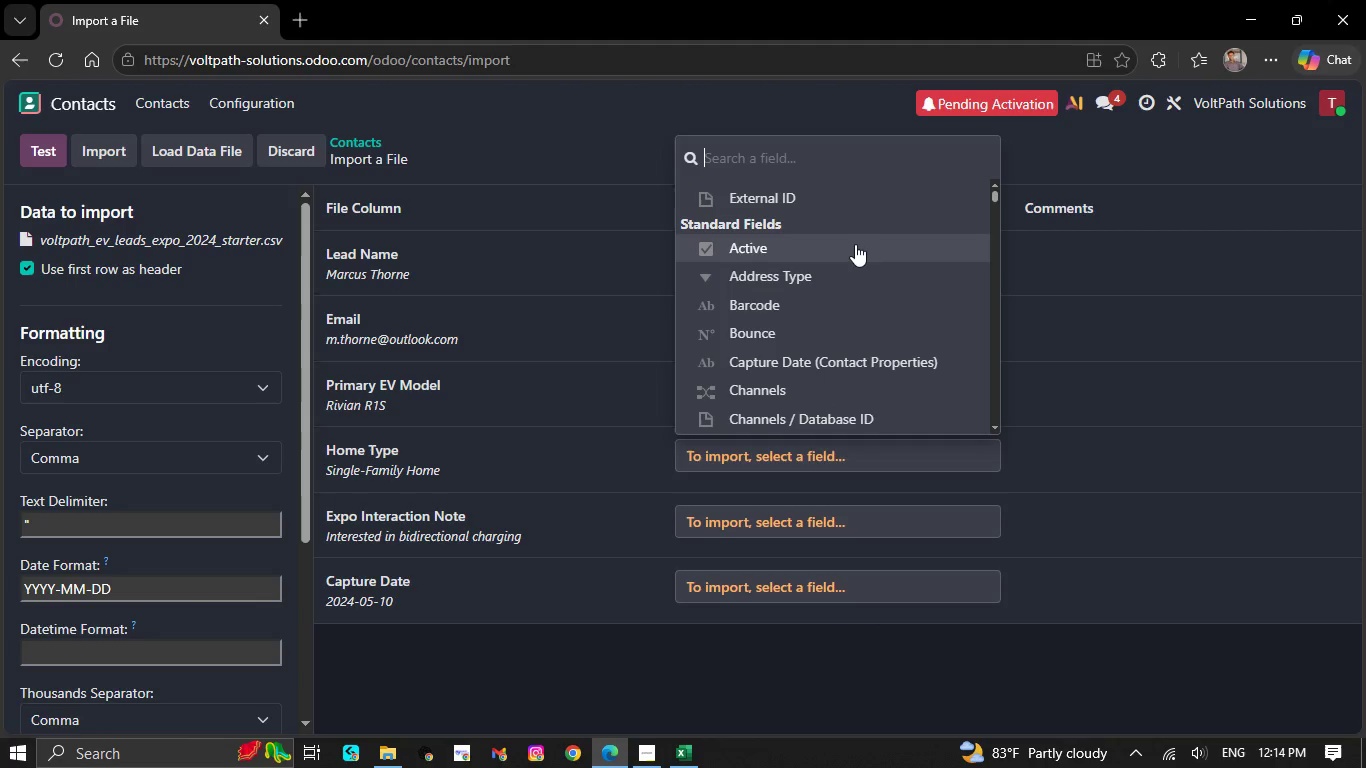 
scroll: coordinate [849, 261], scroll_direction: down, amount: 6.0
 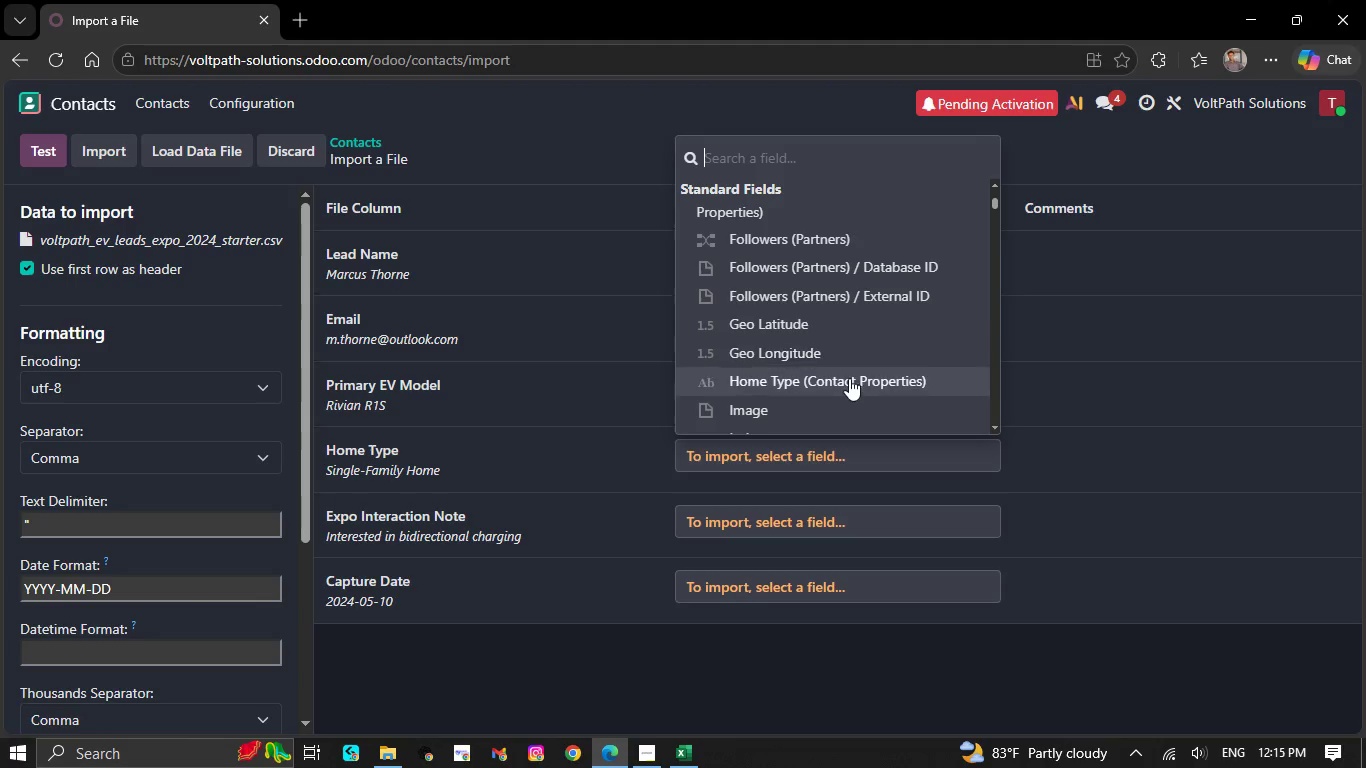 
left_click([849, 378])
 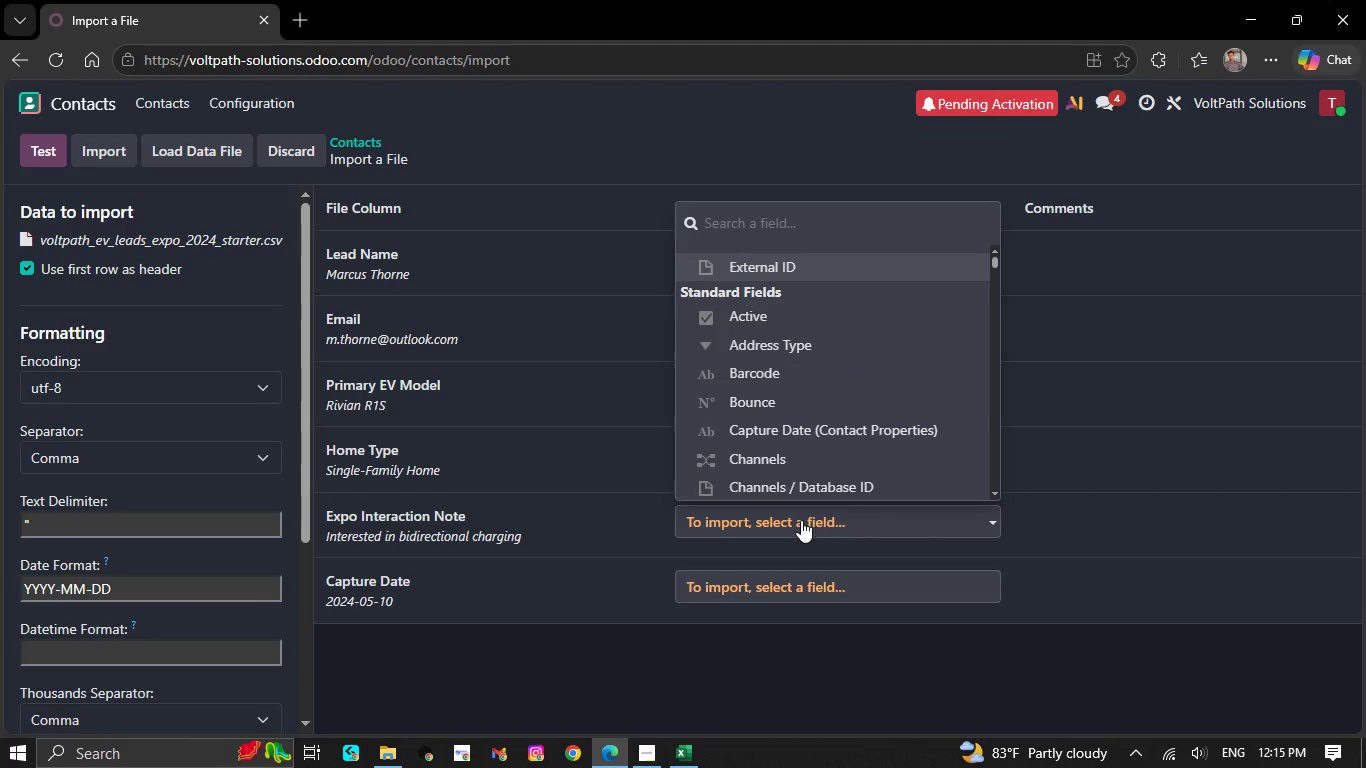 
scroll: coordinate [900, 297], scroll_direction: down, amount: 4.0
 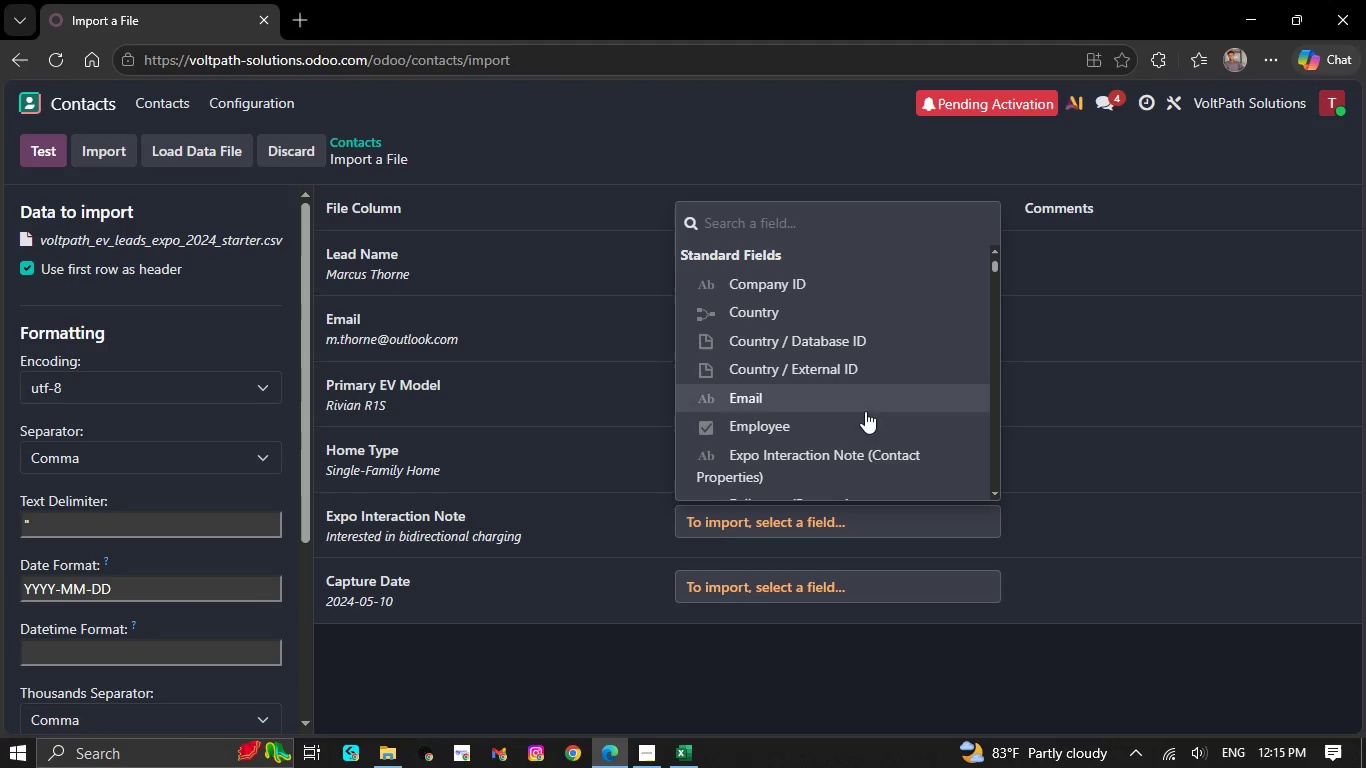 
left_click([861, 452])
 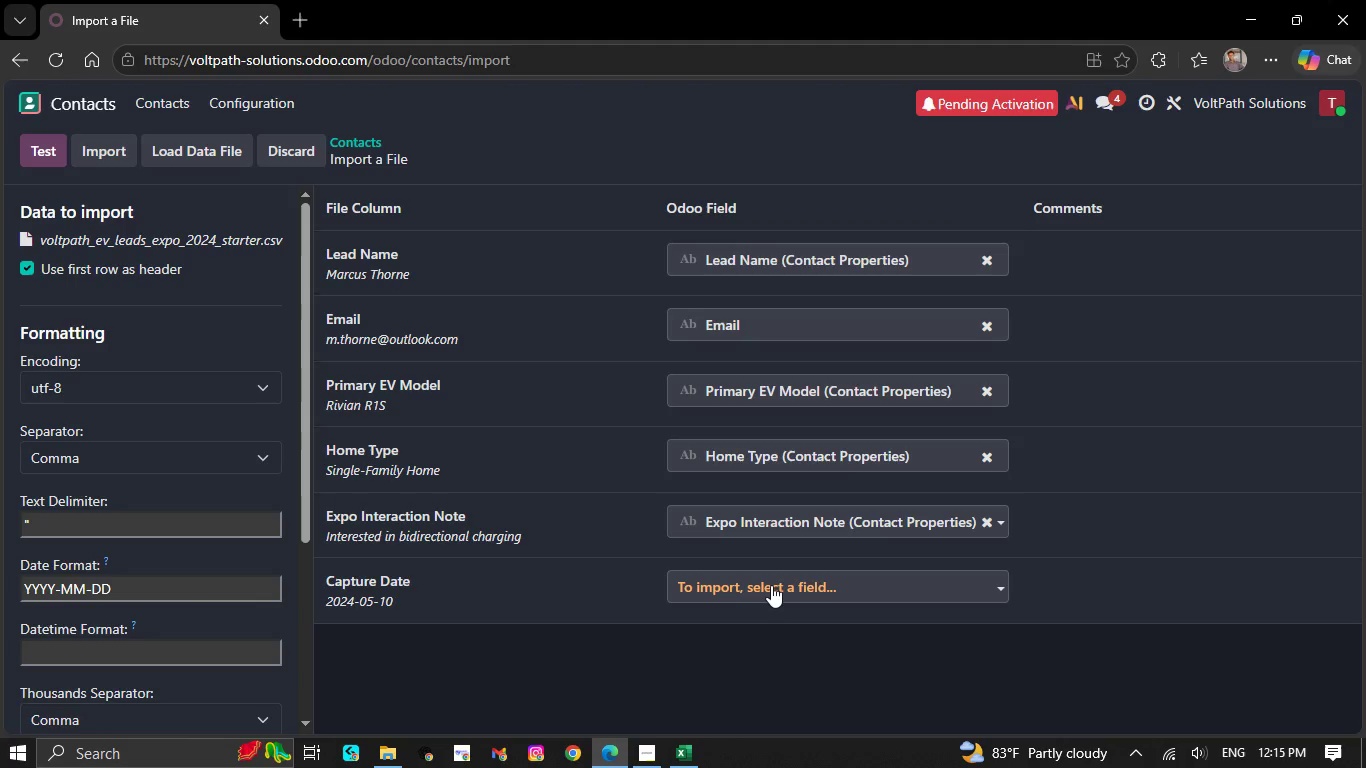 
left_click([771, 585])
 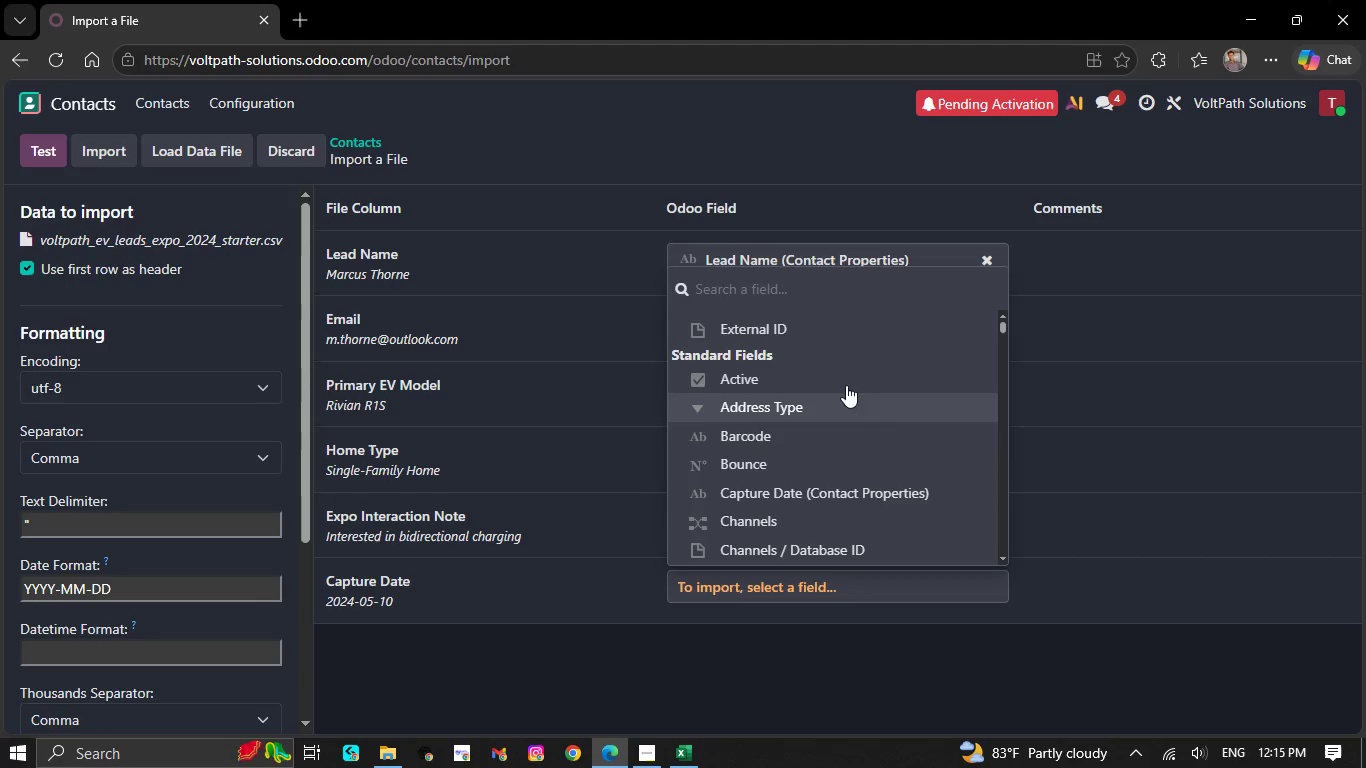 
scroll: coordinate [845, 356], scroll_direction: down, amount: 5.0
 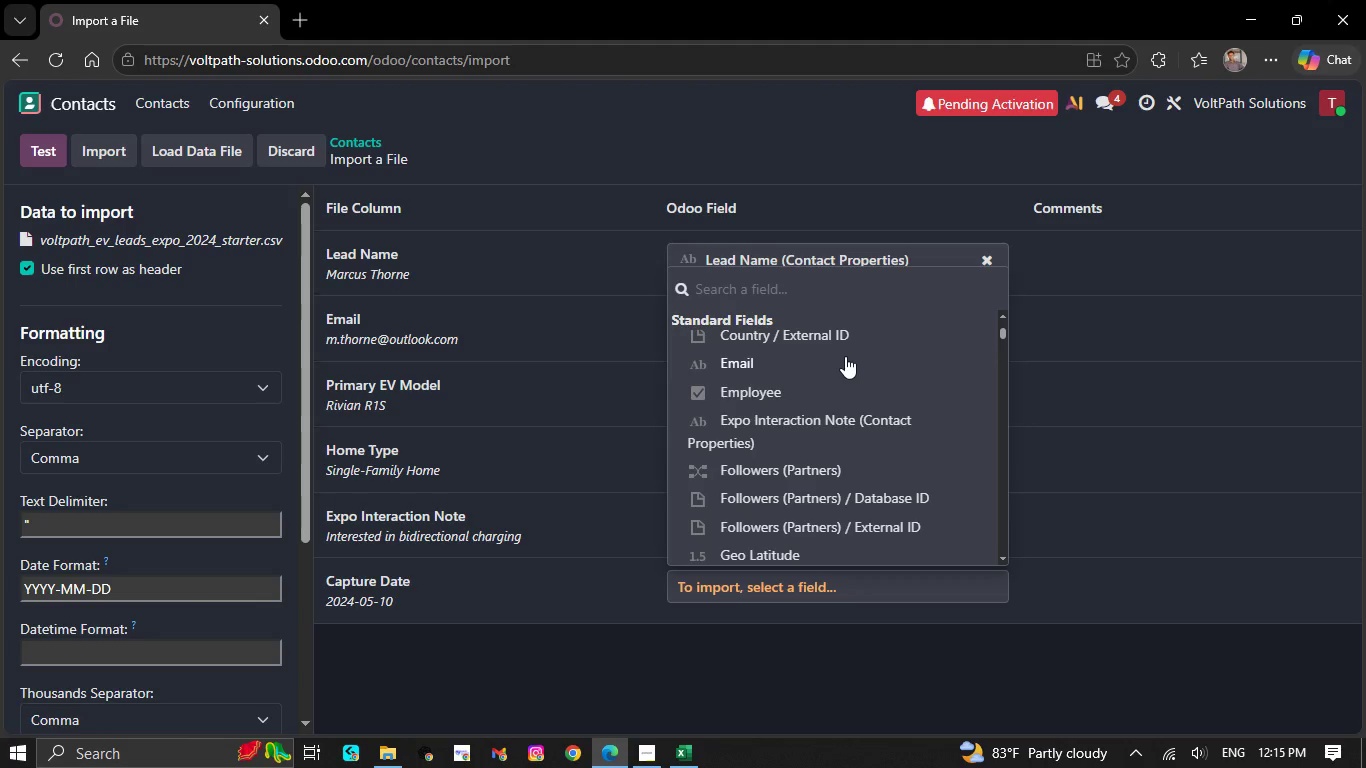 
scroll: coordinate [845, 356], scroll_direction: down, amount: 3.0
 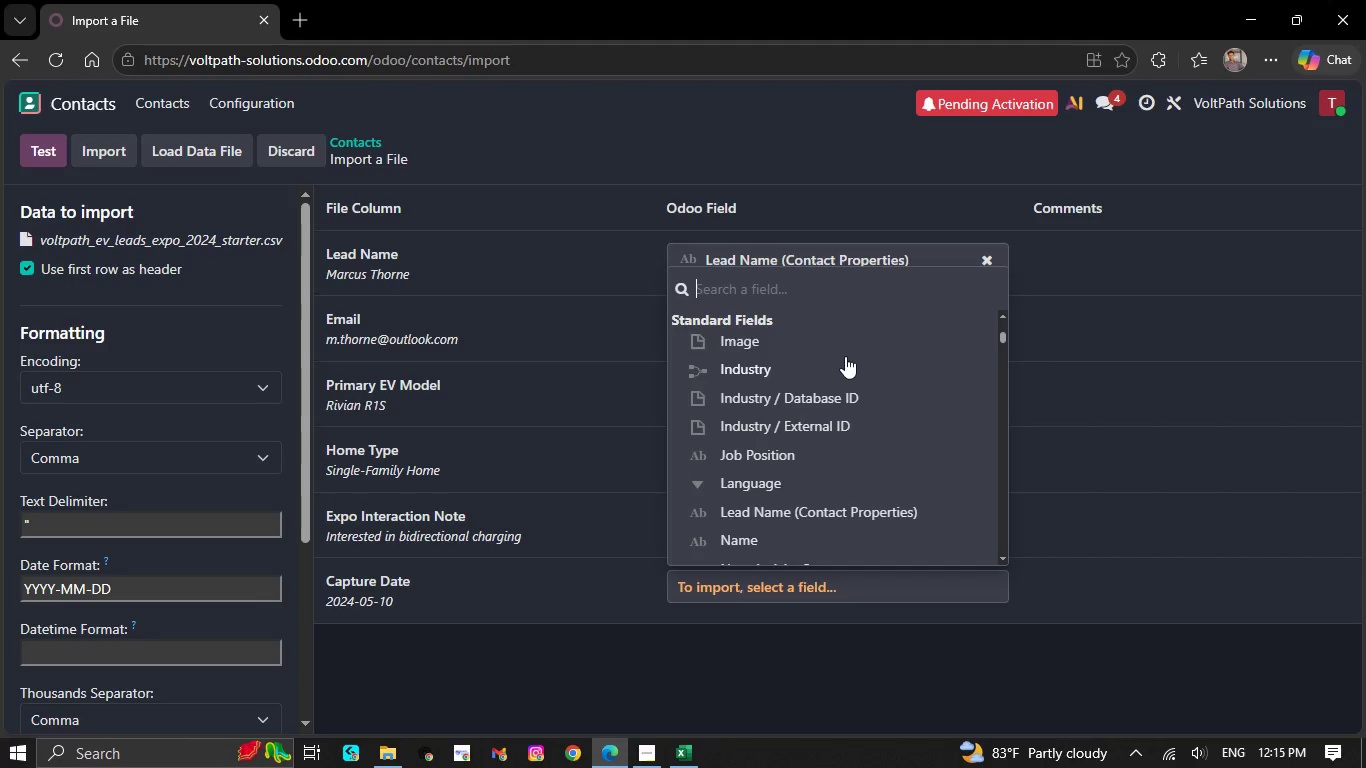 
scroll: coordinate [845, 356], scroll_direction: up, amount: 3.0
 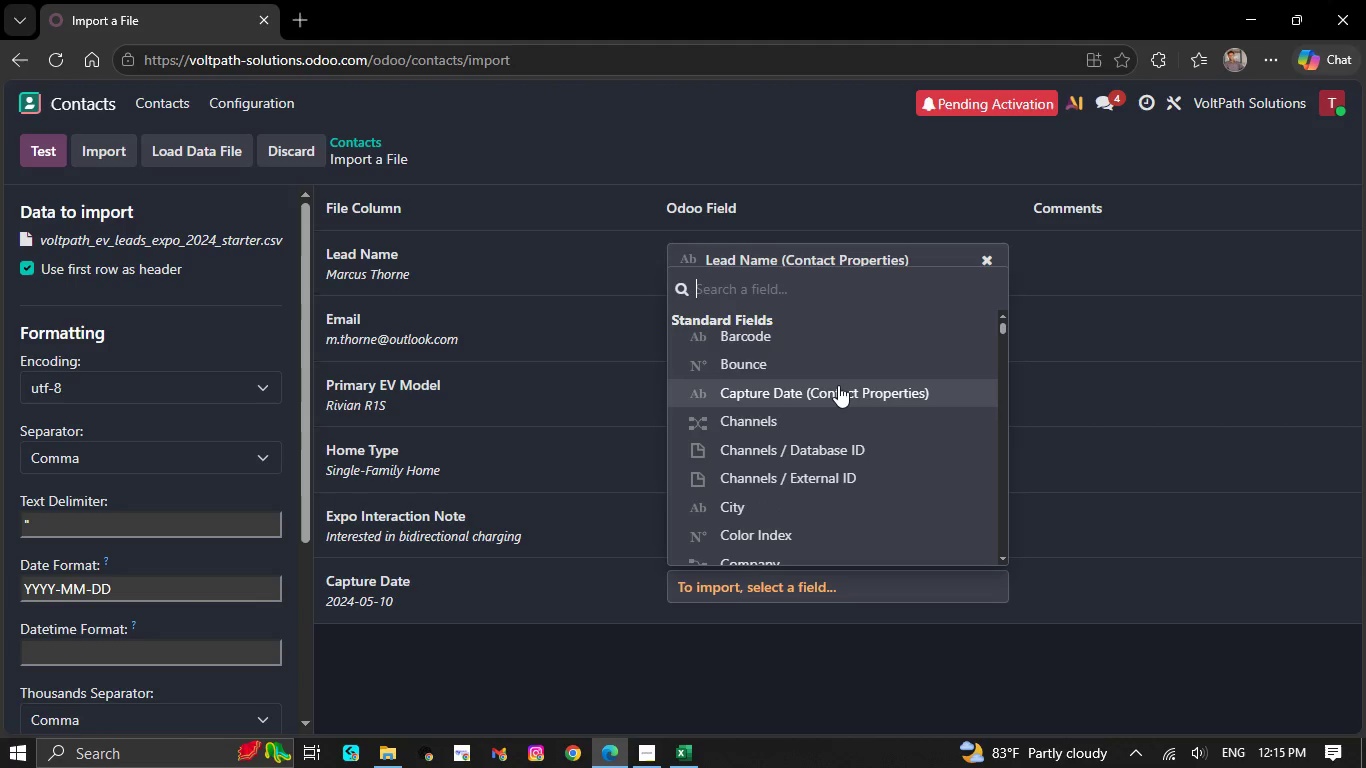 
left_click([838, 386])
 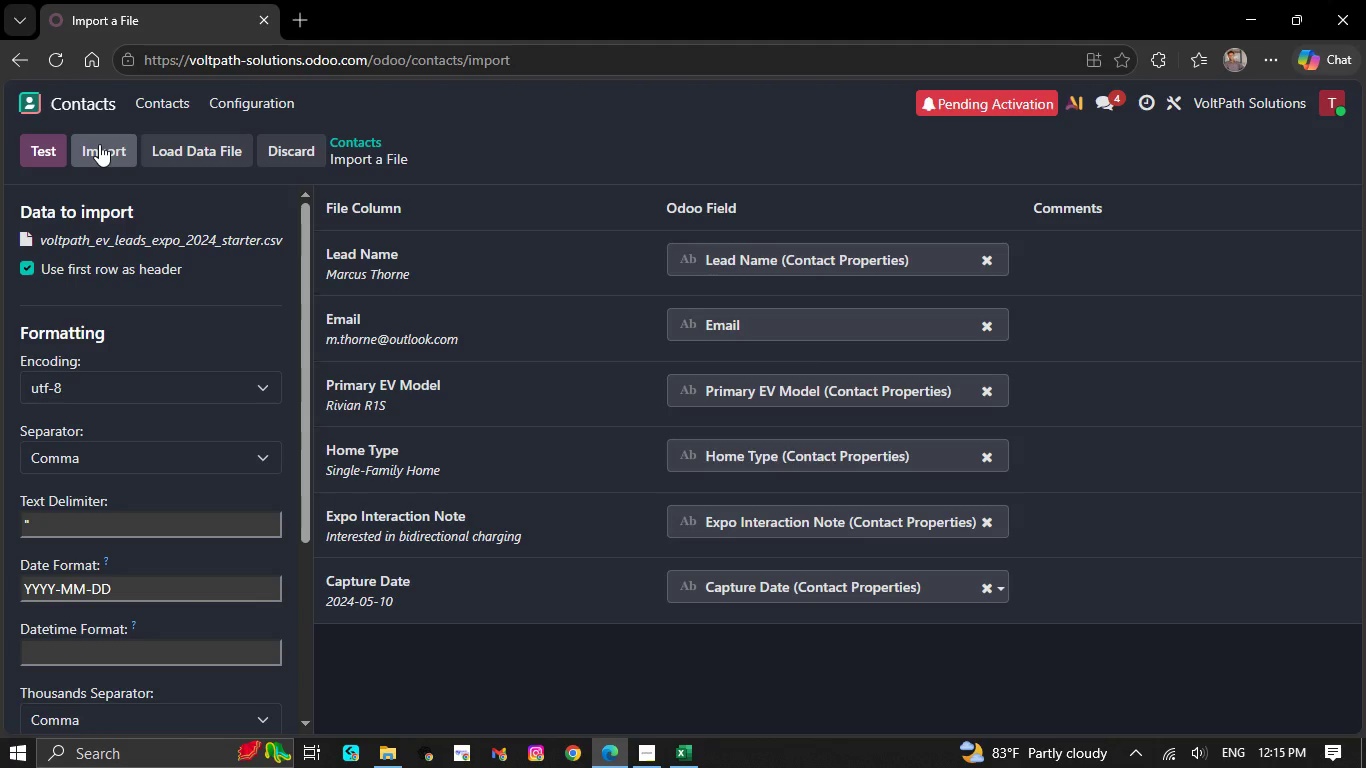 
left_click([99, 144])
 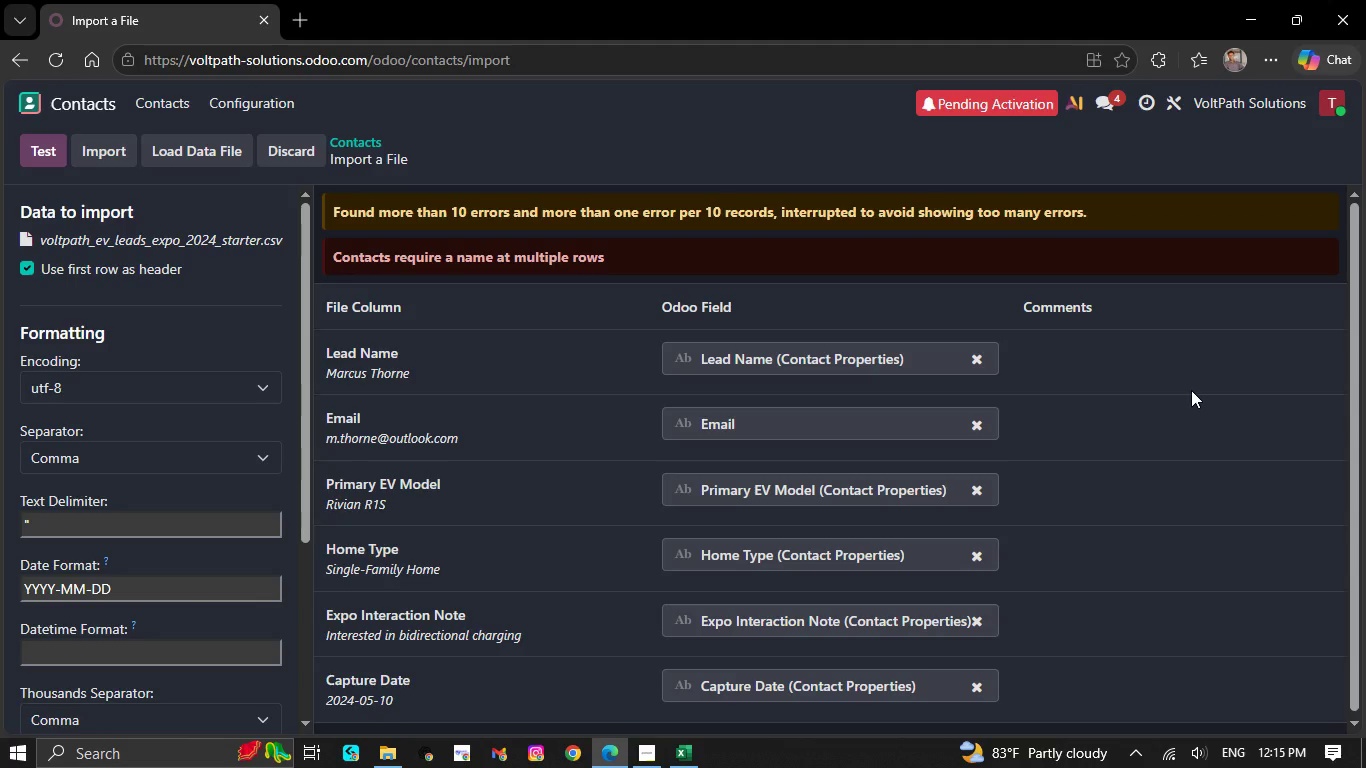 
wait(6.27)
 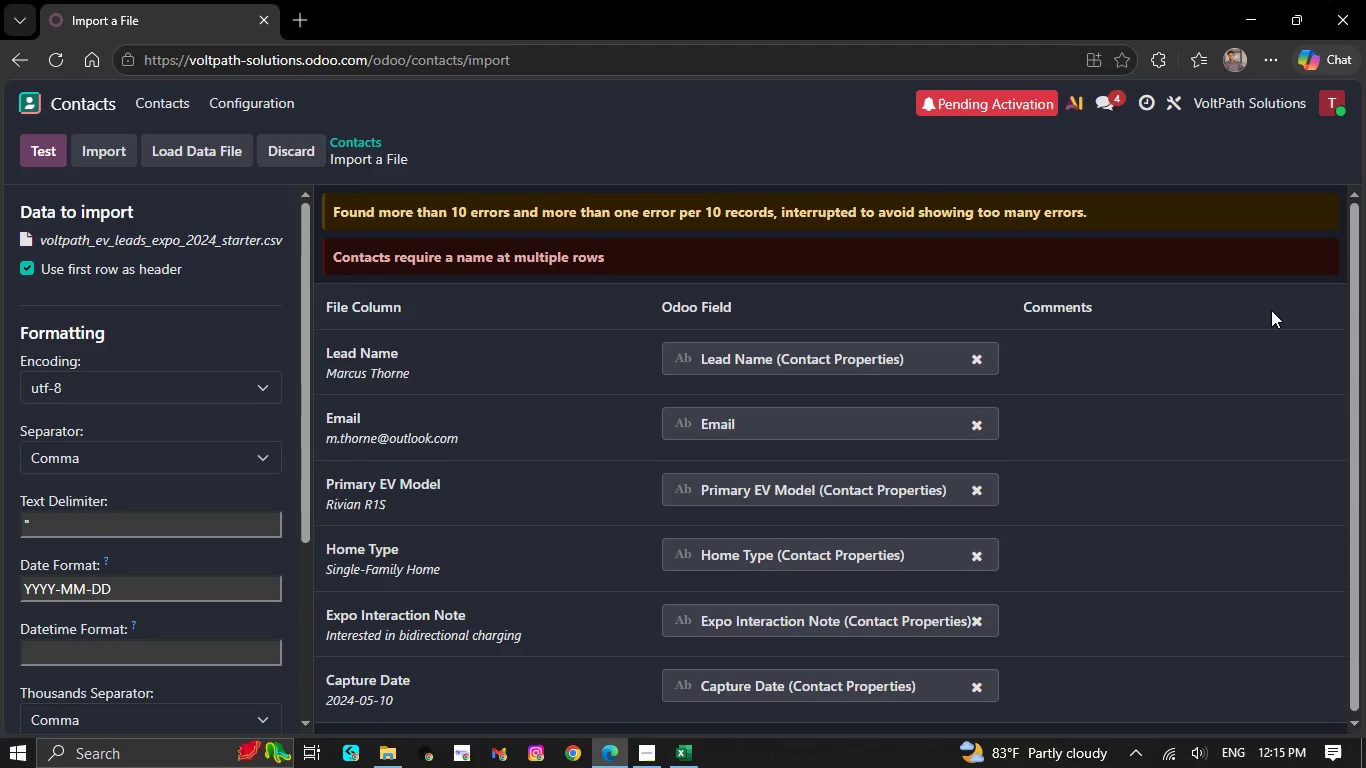 
left_click([882, 365])
 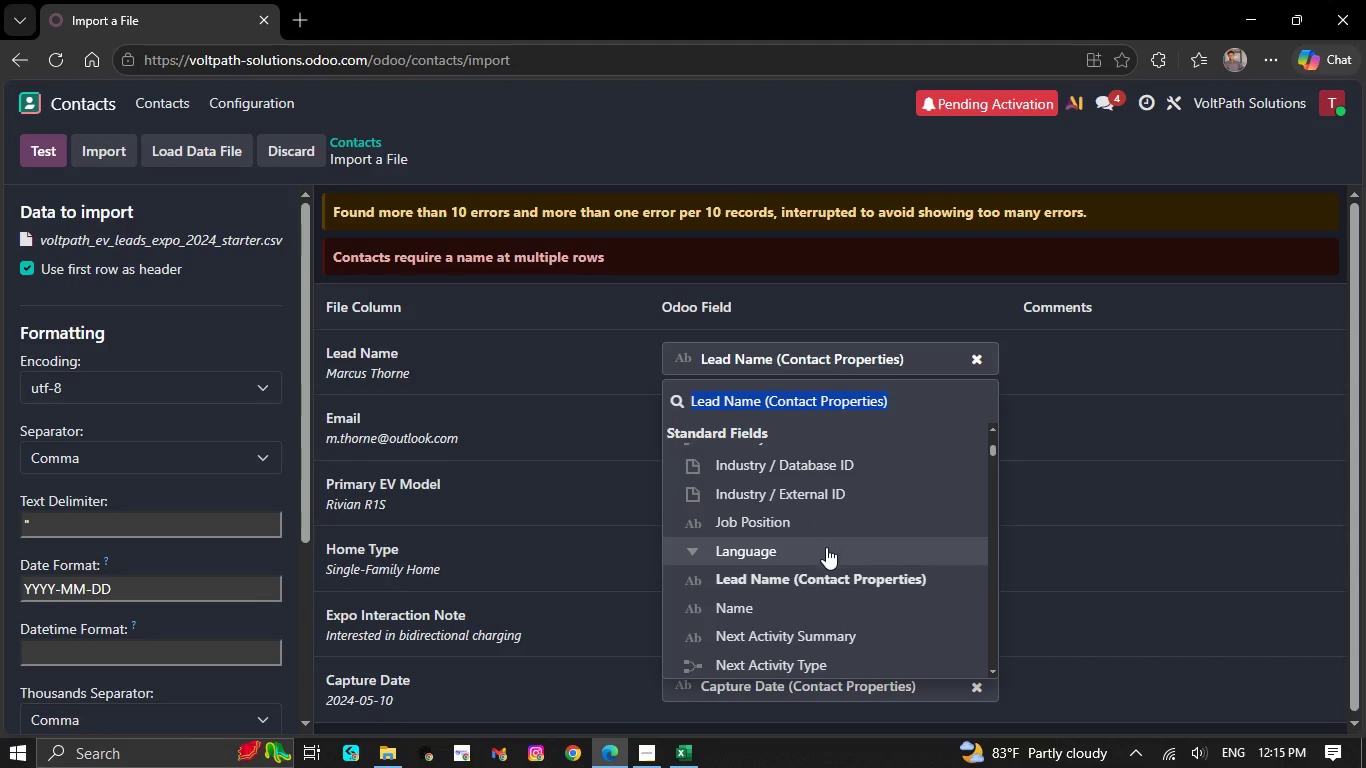 
left_click([826, 611])
 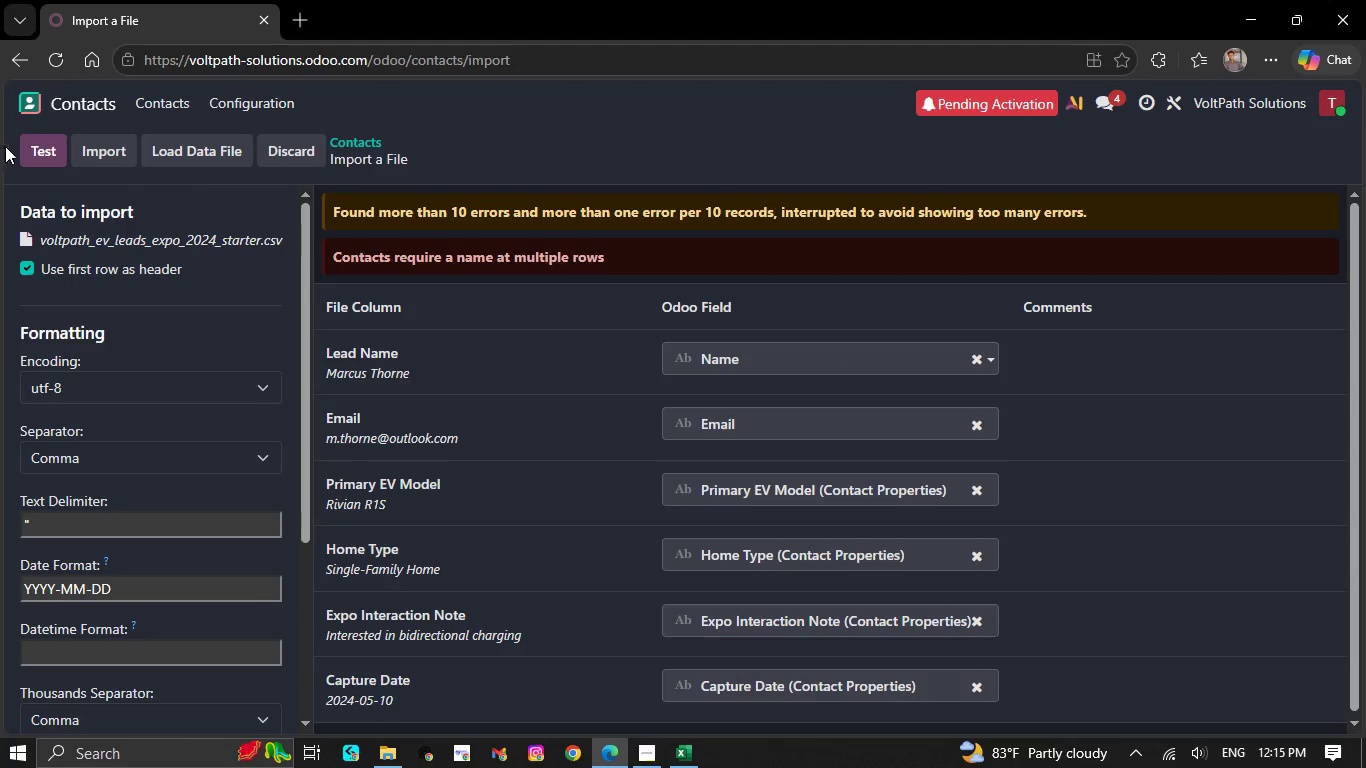 
left_click([30, 145])
 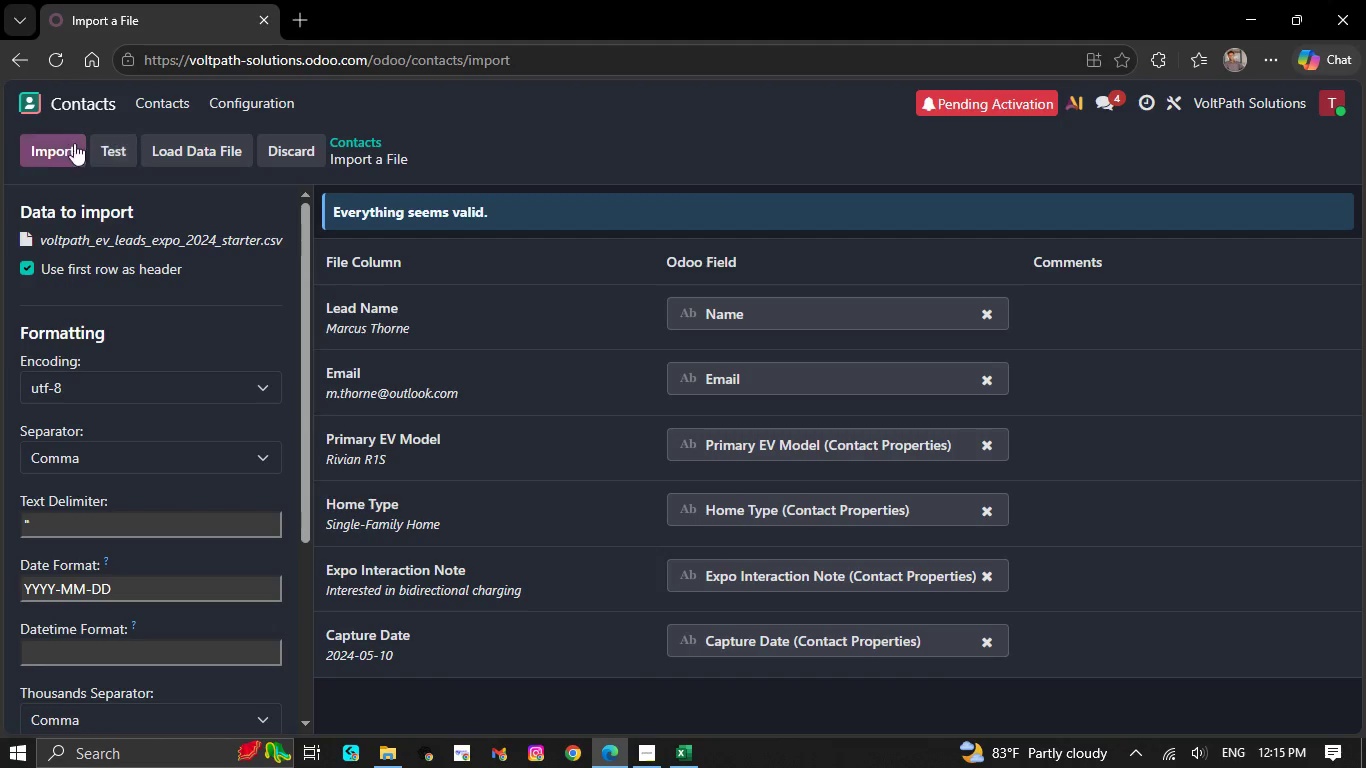 
left_click([54, 143])
 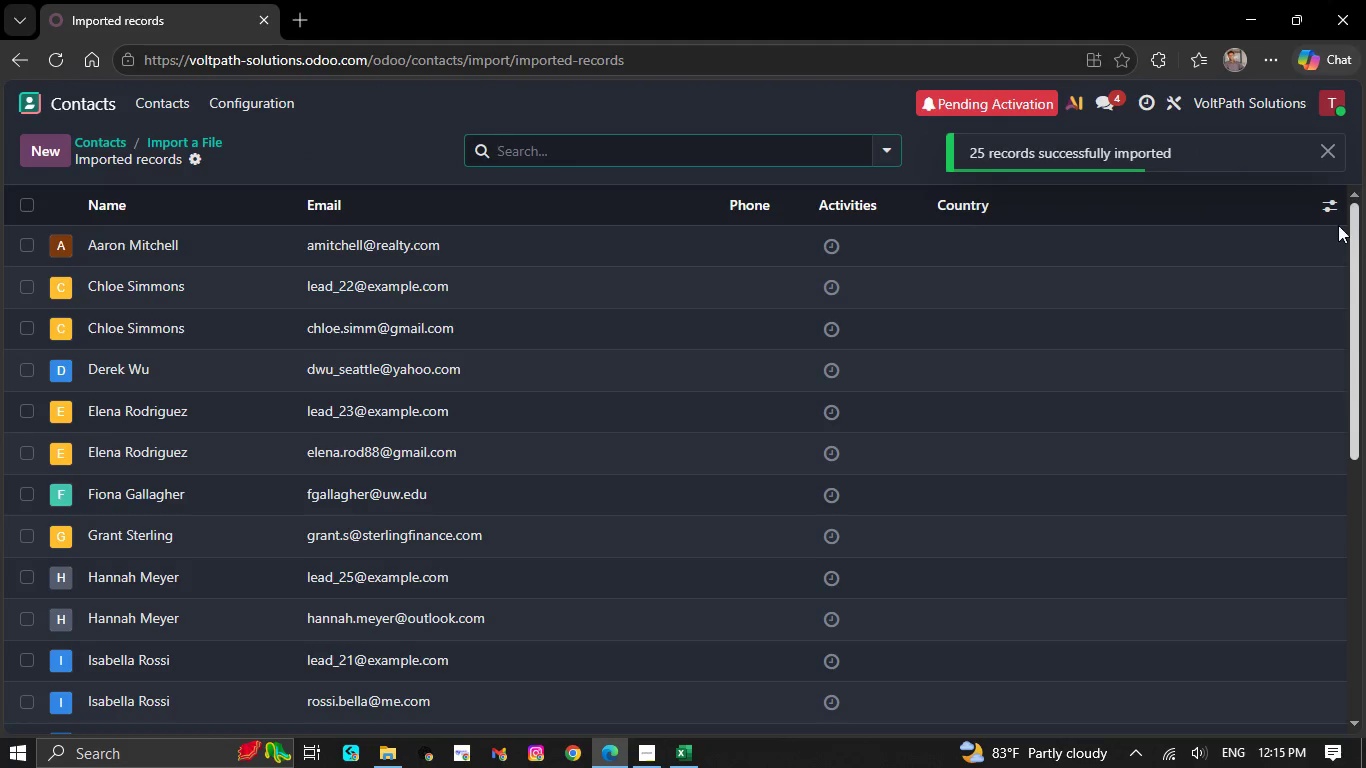 
left_click([1330, 214])
 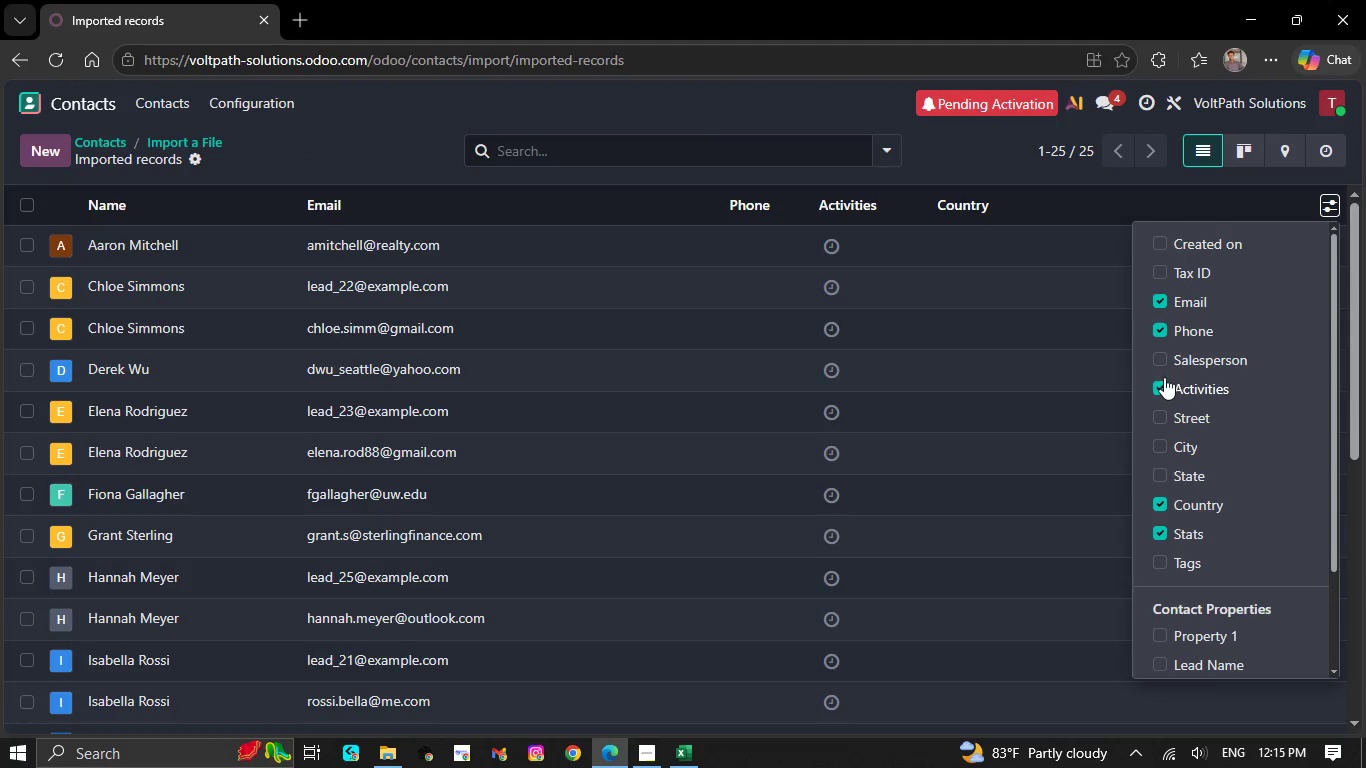 
left_click([1161, 387])
 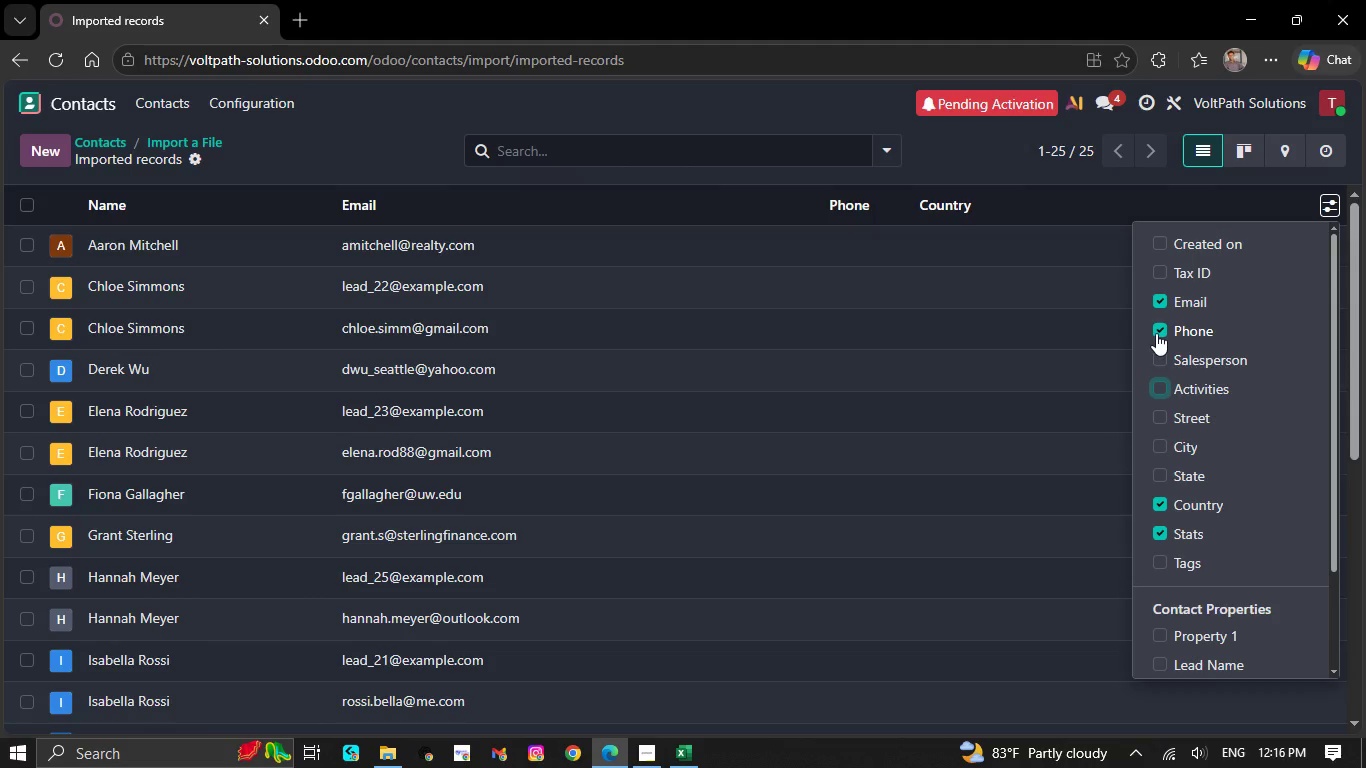 
left_click([1156, 333])
 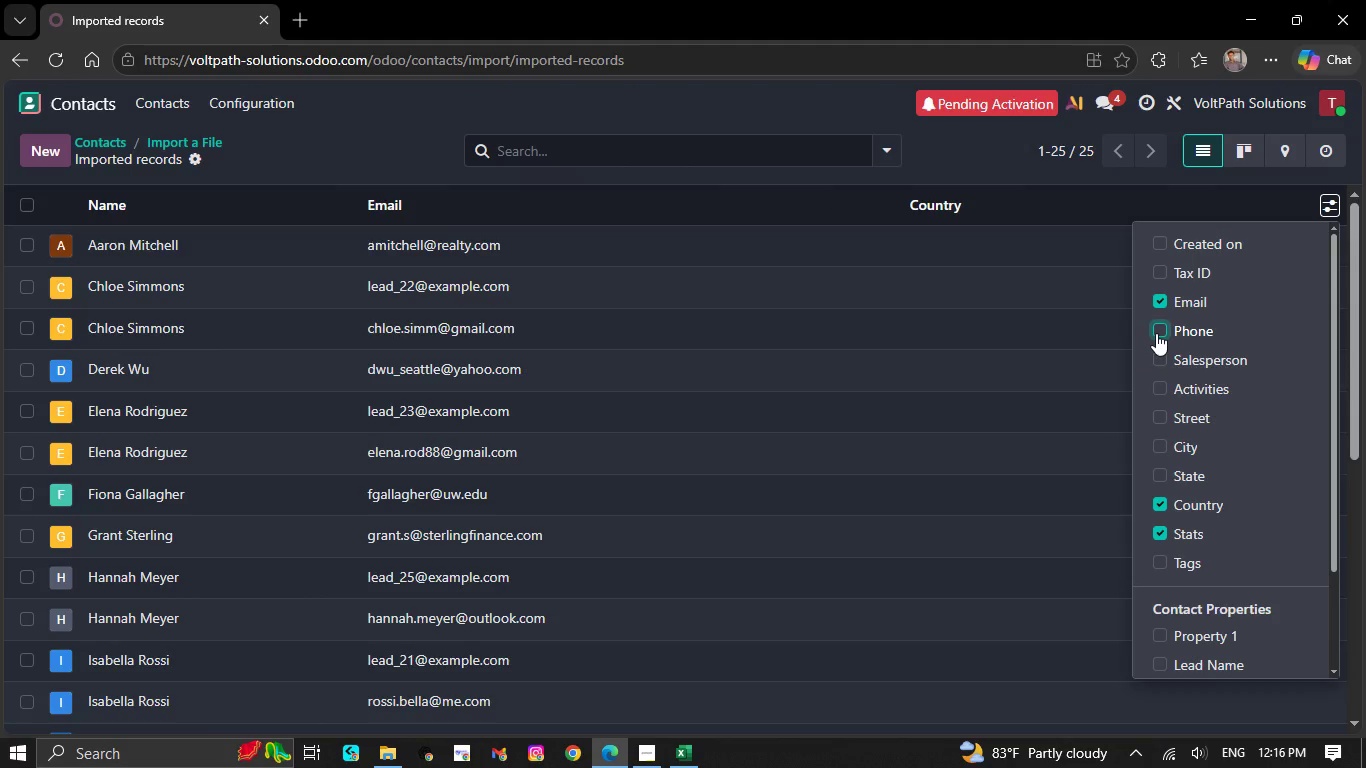 
left_click([1156, 333])
 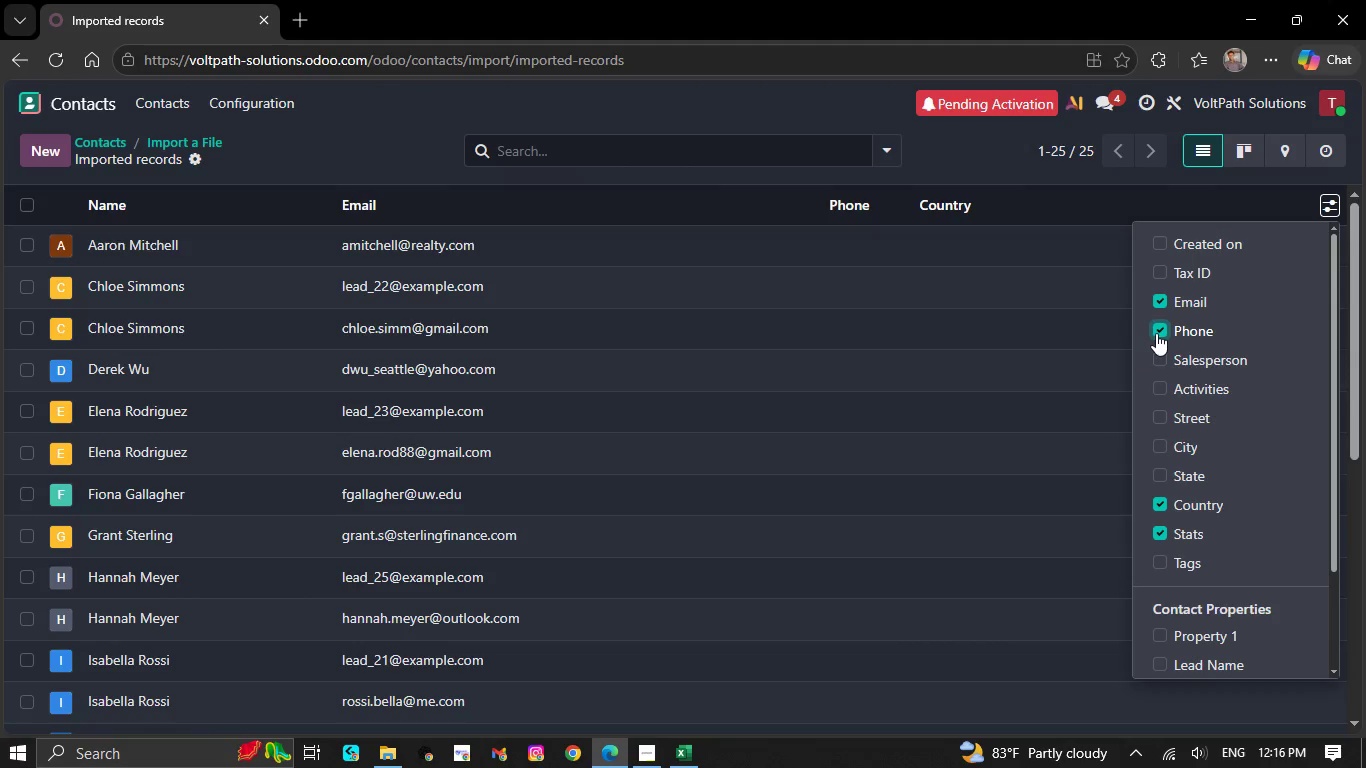 
left_click([1156, 333])
 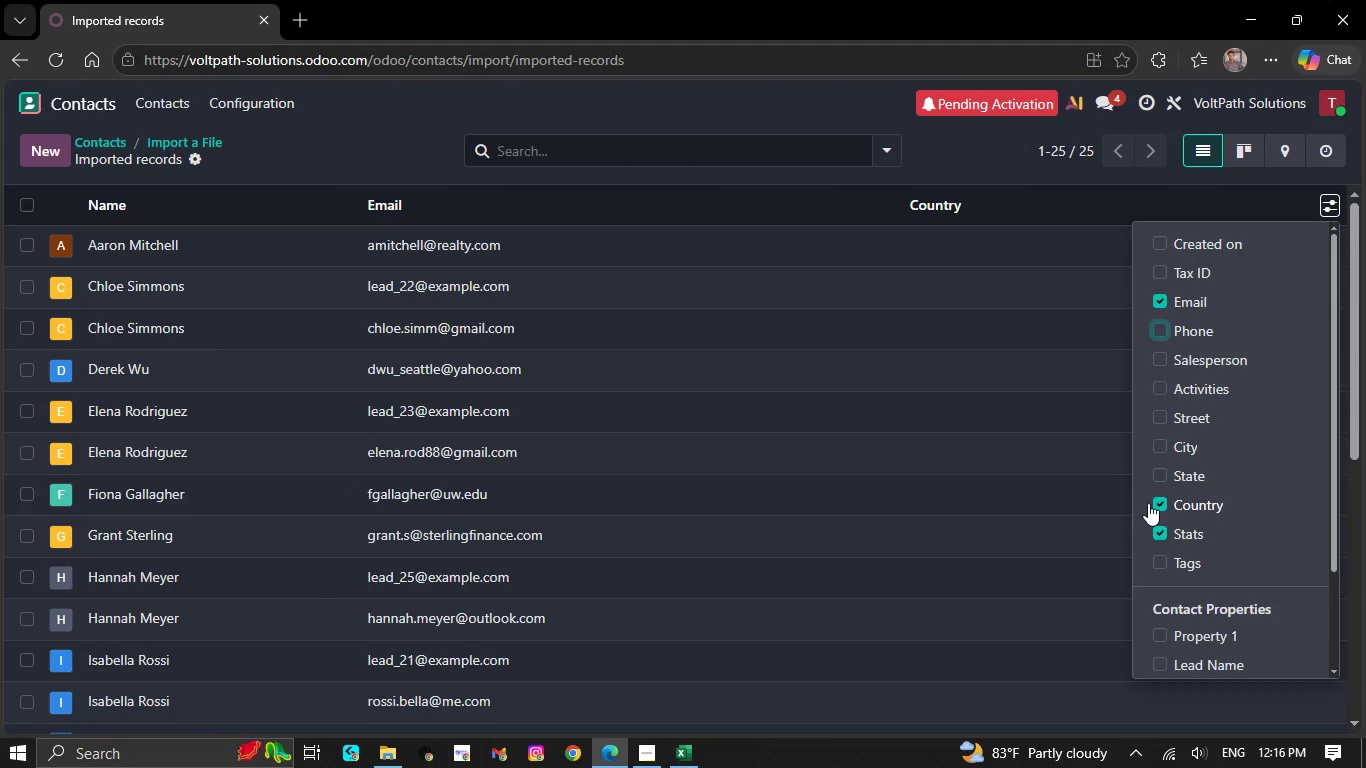 
left_click([1156, 503])
 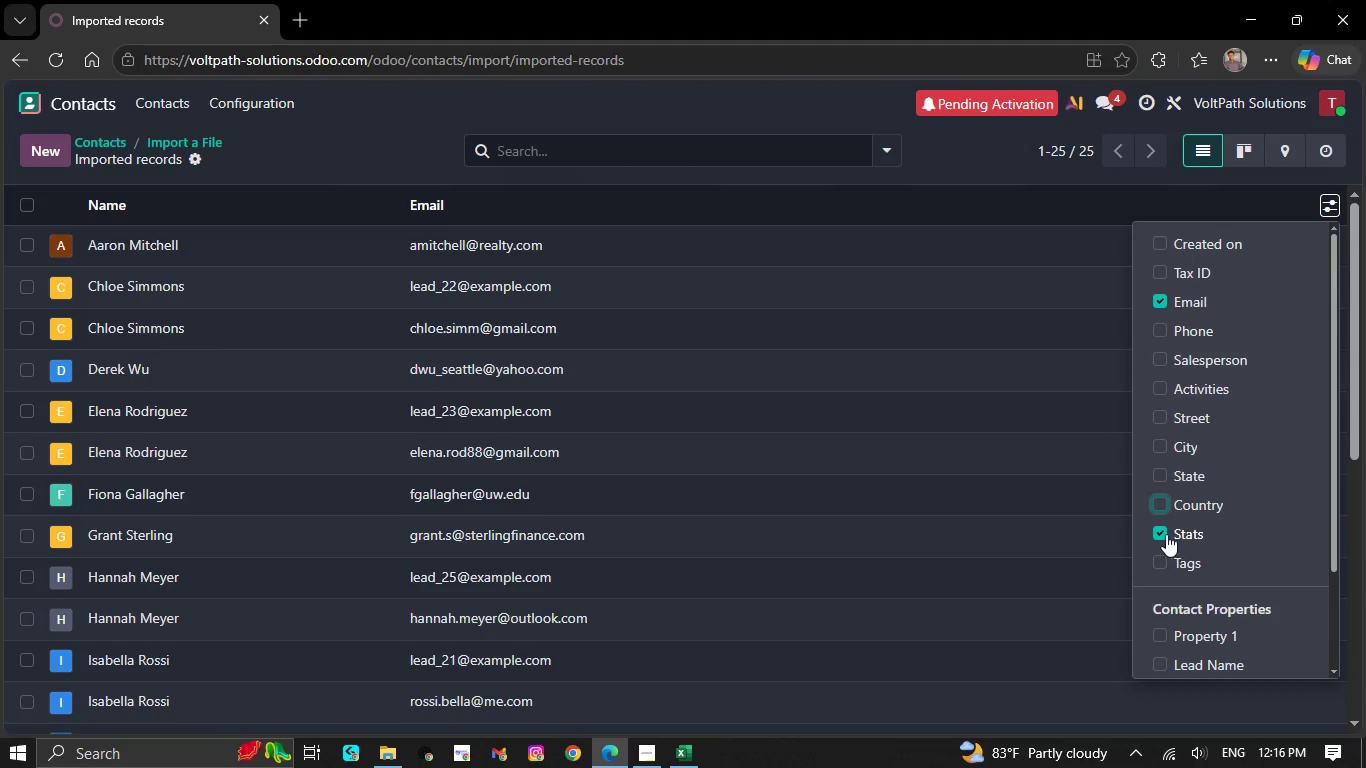 
left_click([1155, 526])
 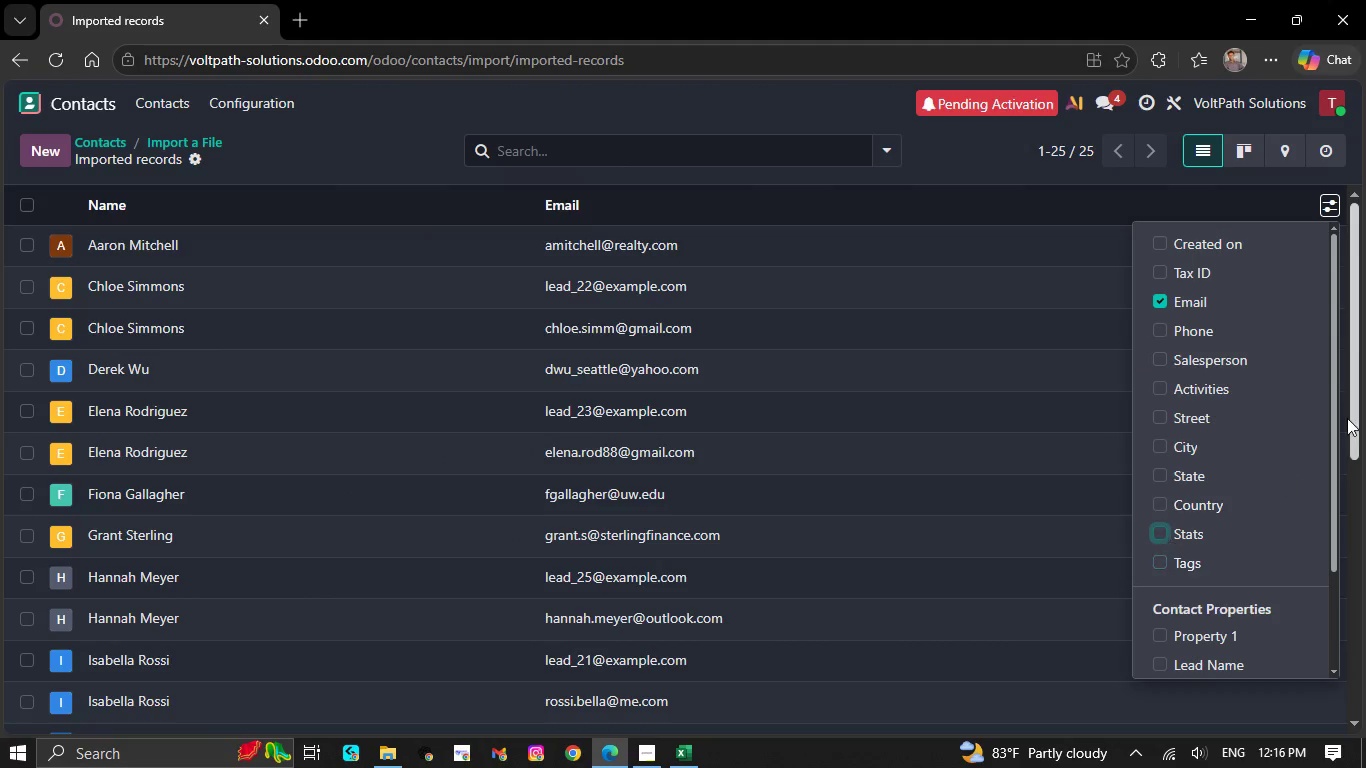 
scroll: coordinate [1293, 425], scroll_direction: down, amount: 2.0
 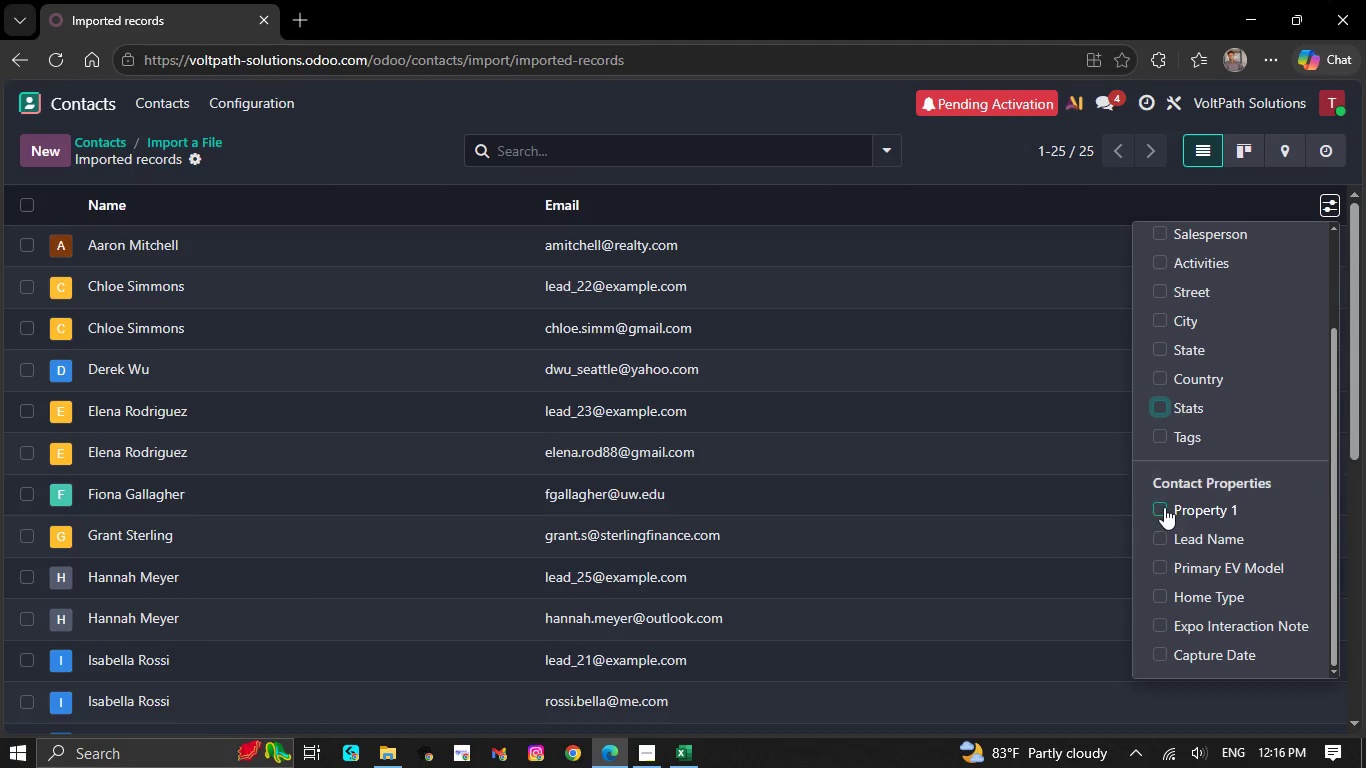 
left_click([1164, 506])
 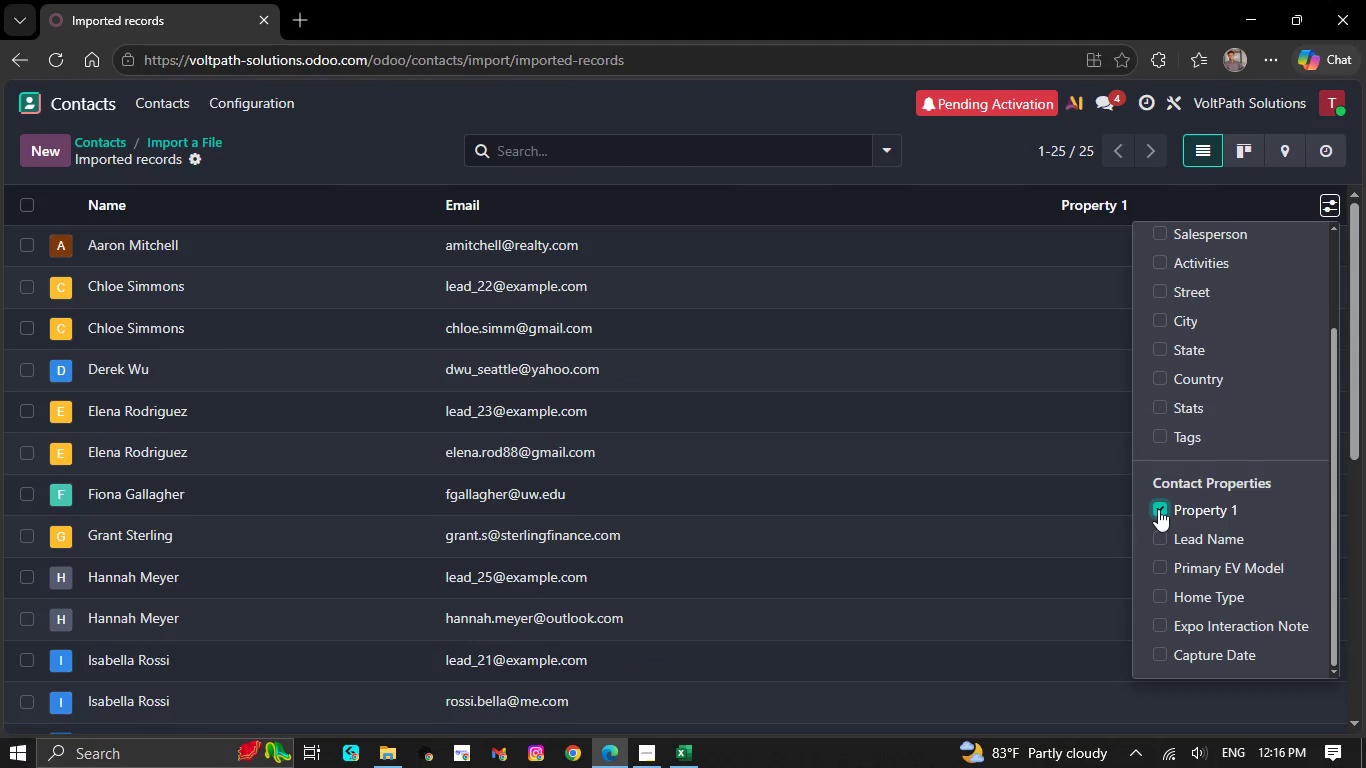 
left_click([1158, 509])
 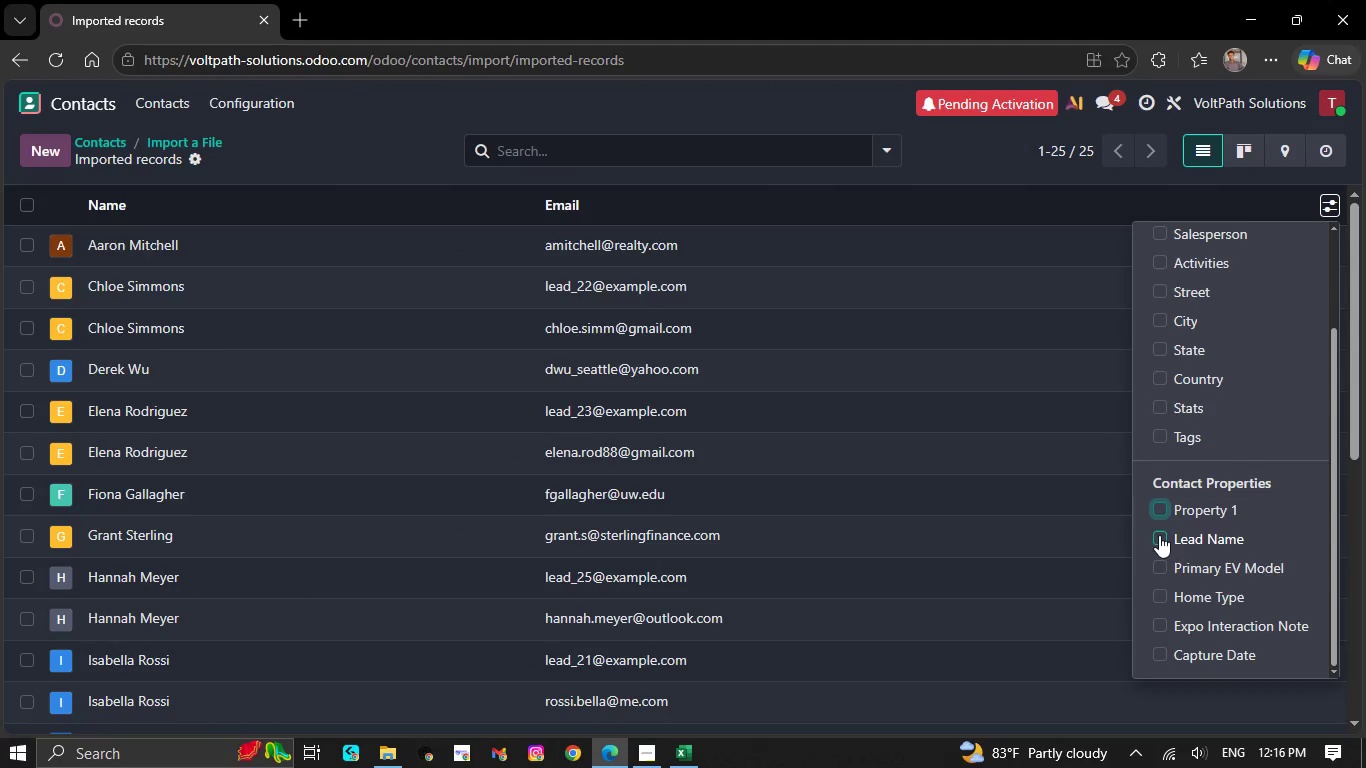 
left_click([1160, 537])
 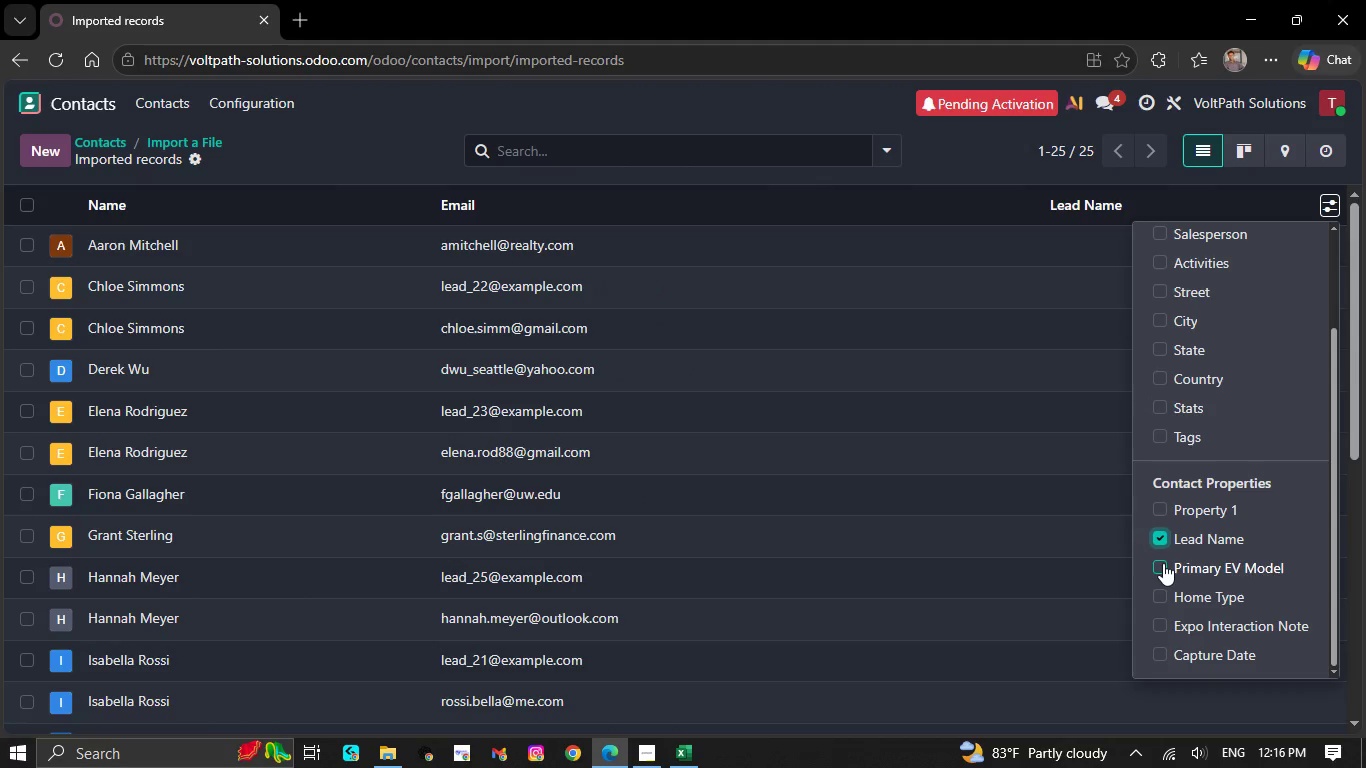 
left_click([1163, 563])
 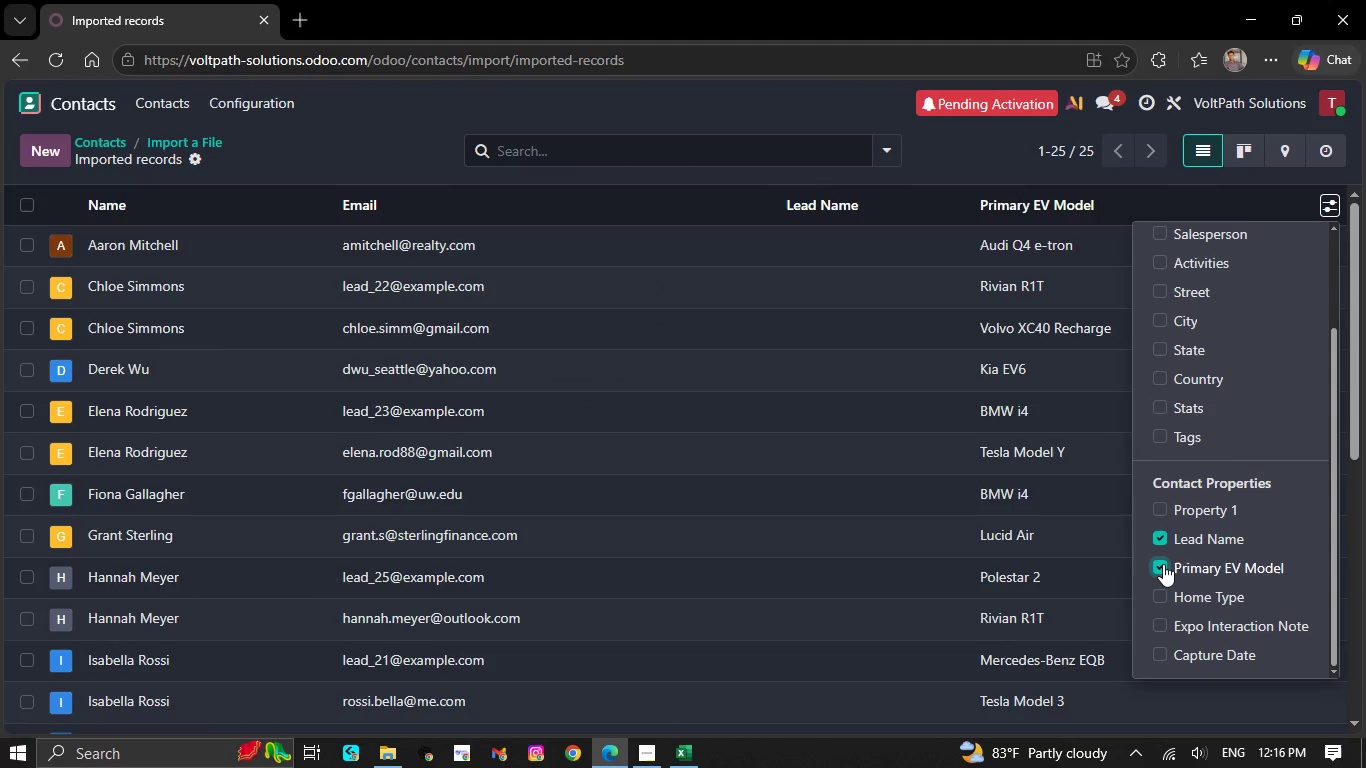 
left_click([1158, 538])
 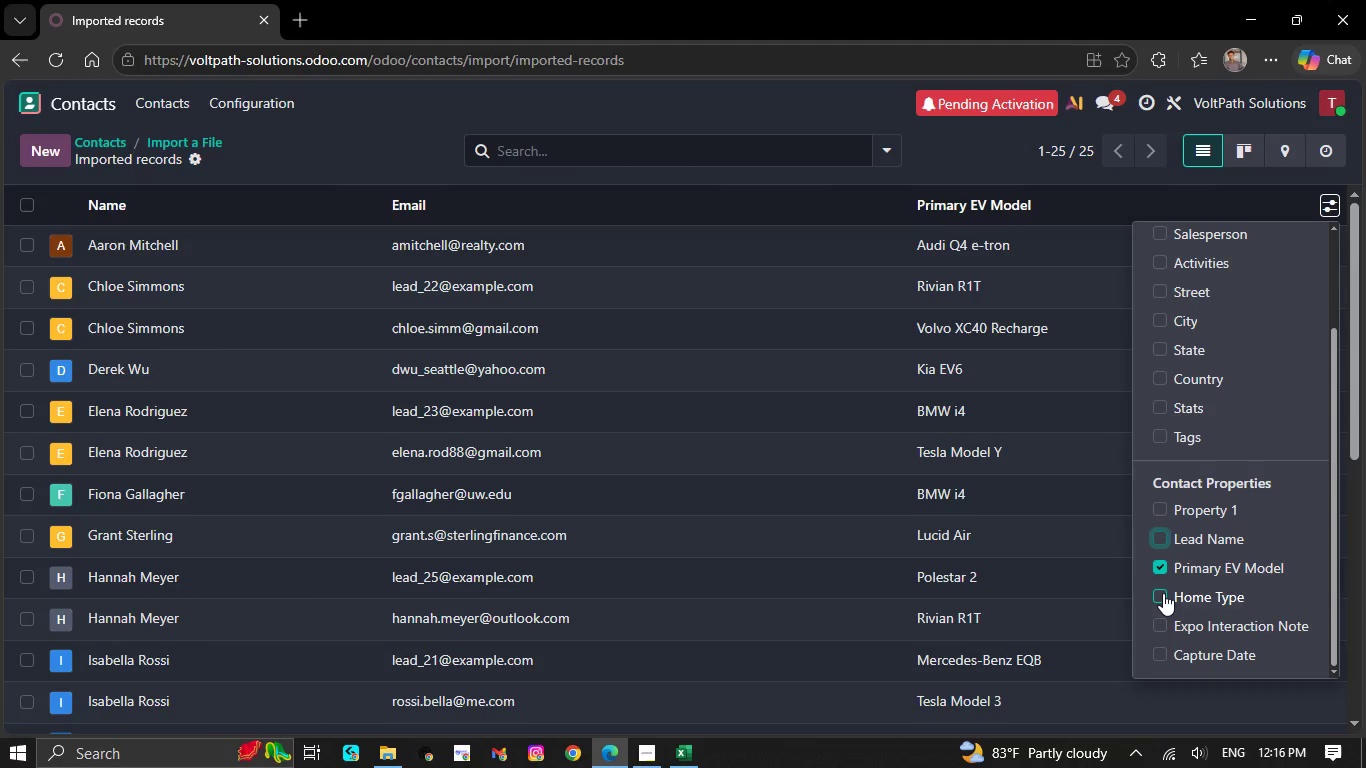 
left_click([1160, 593])
 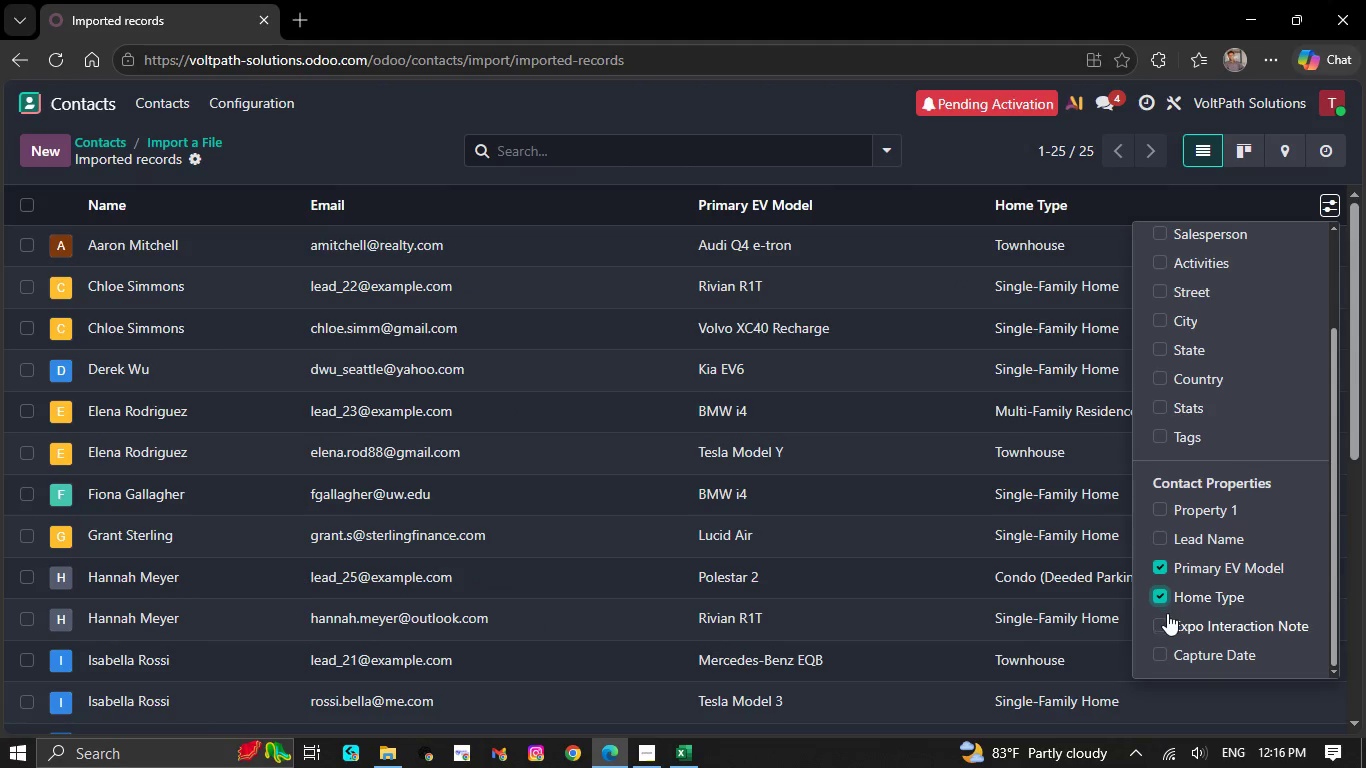 
left_click([1161, 618])
 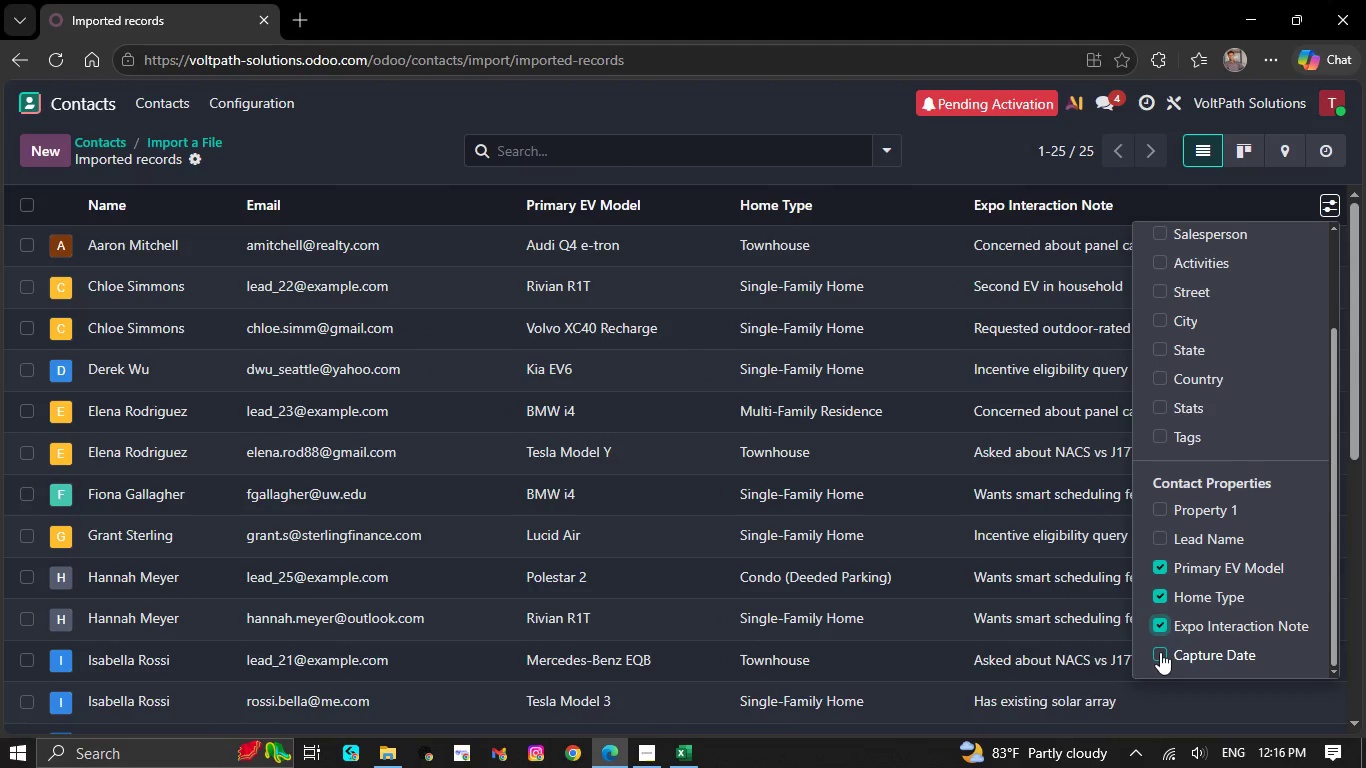 
left_click([1160, 652])
 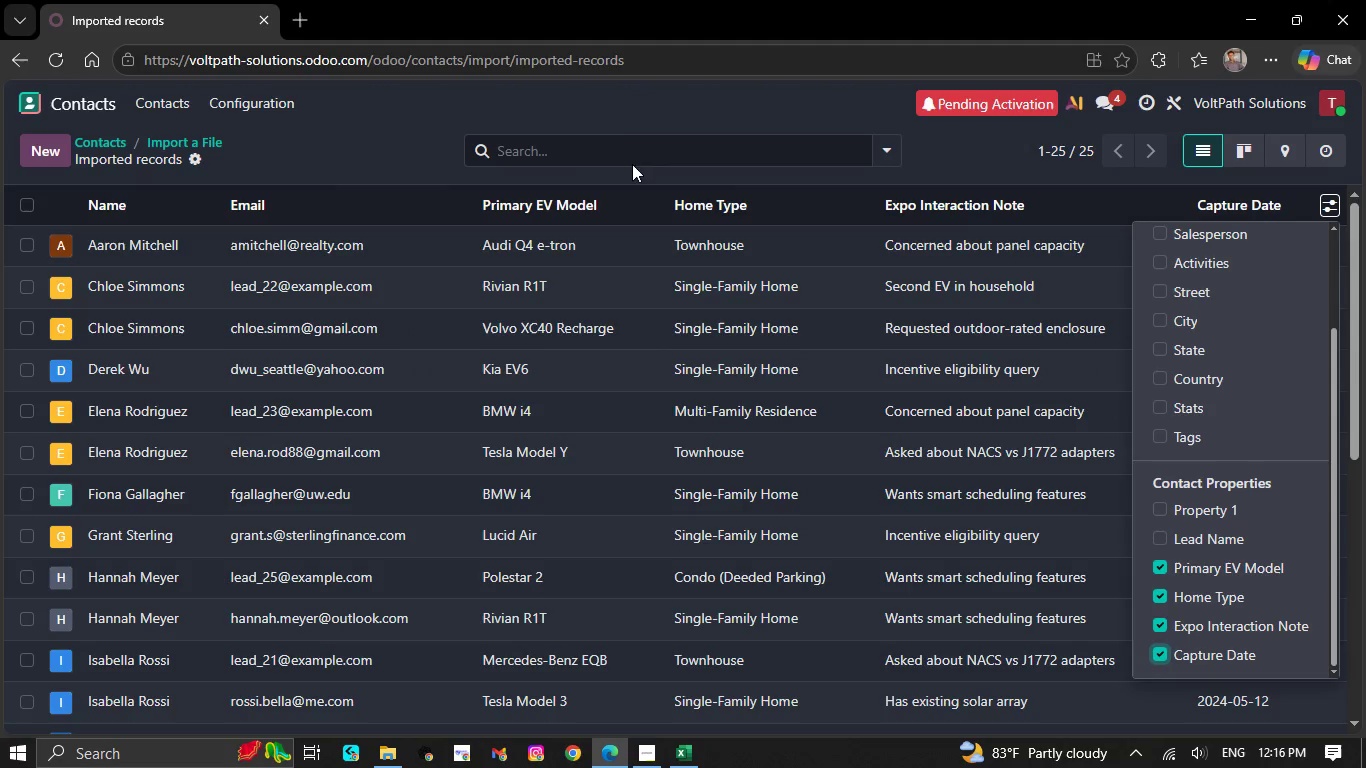 
left_click([596, 109])
 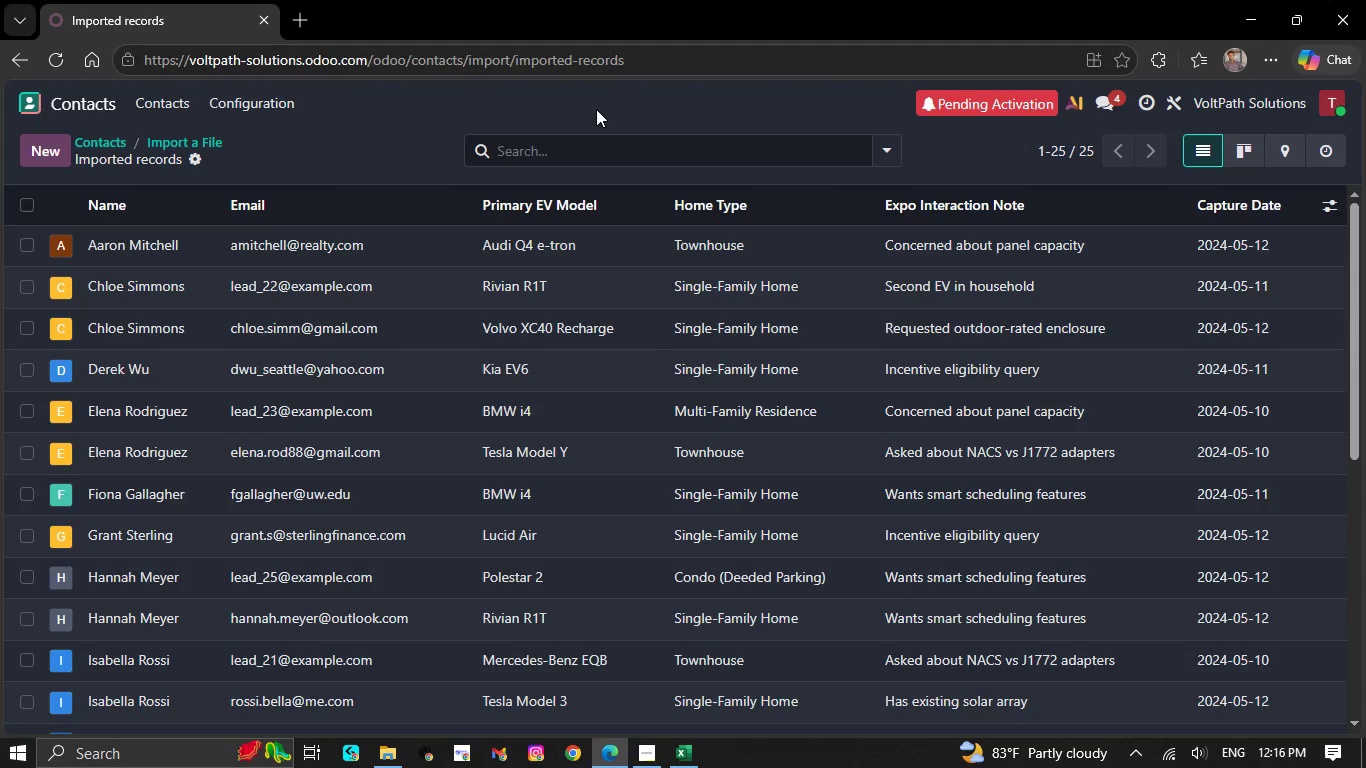 
wait(21.16)
 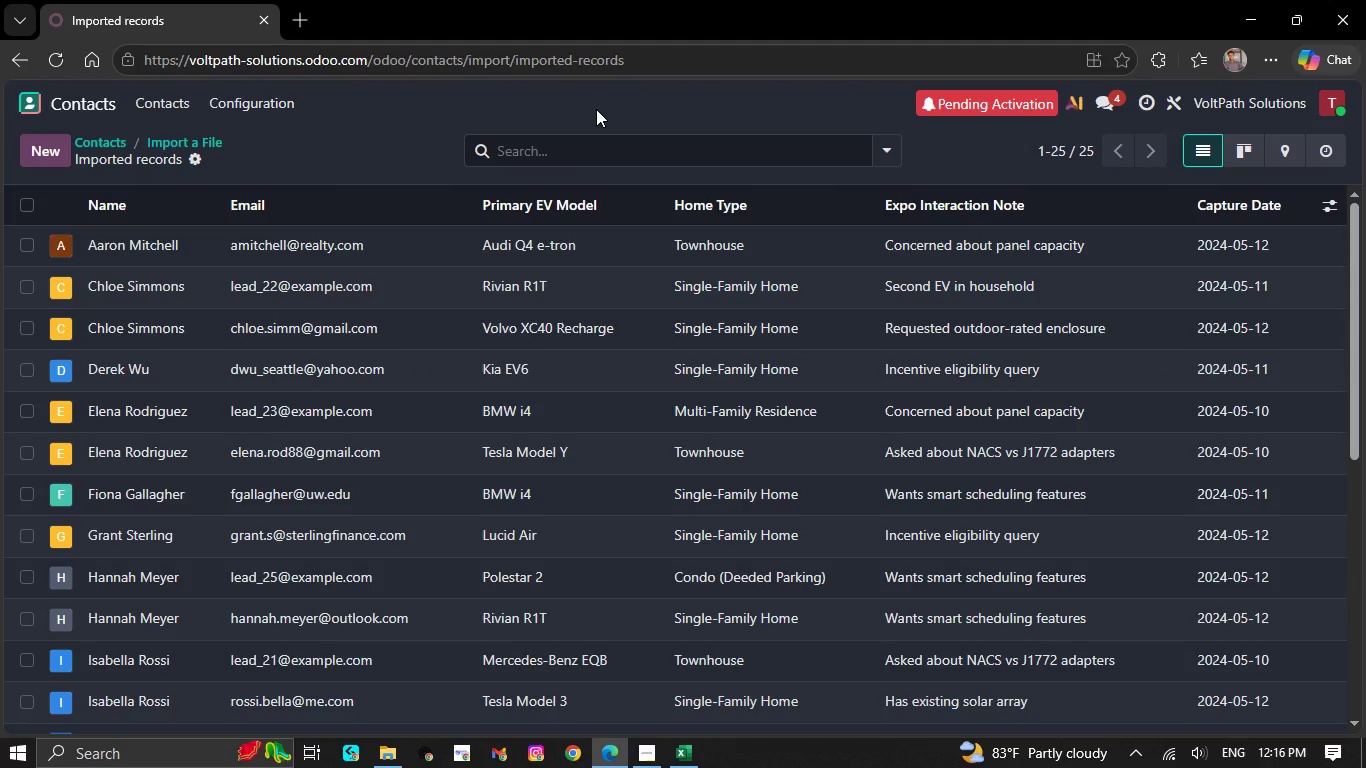 
scroll: coordinate [618, 298], scroll_direction: down, amount: 2.0
 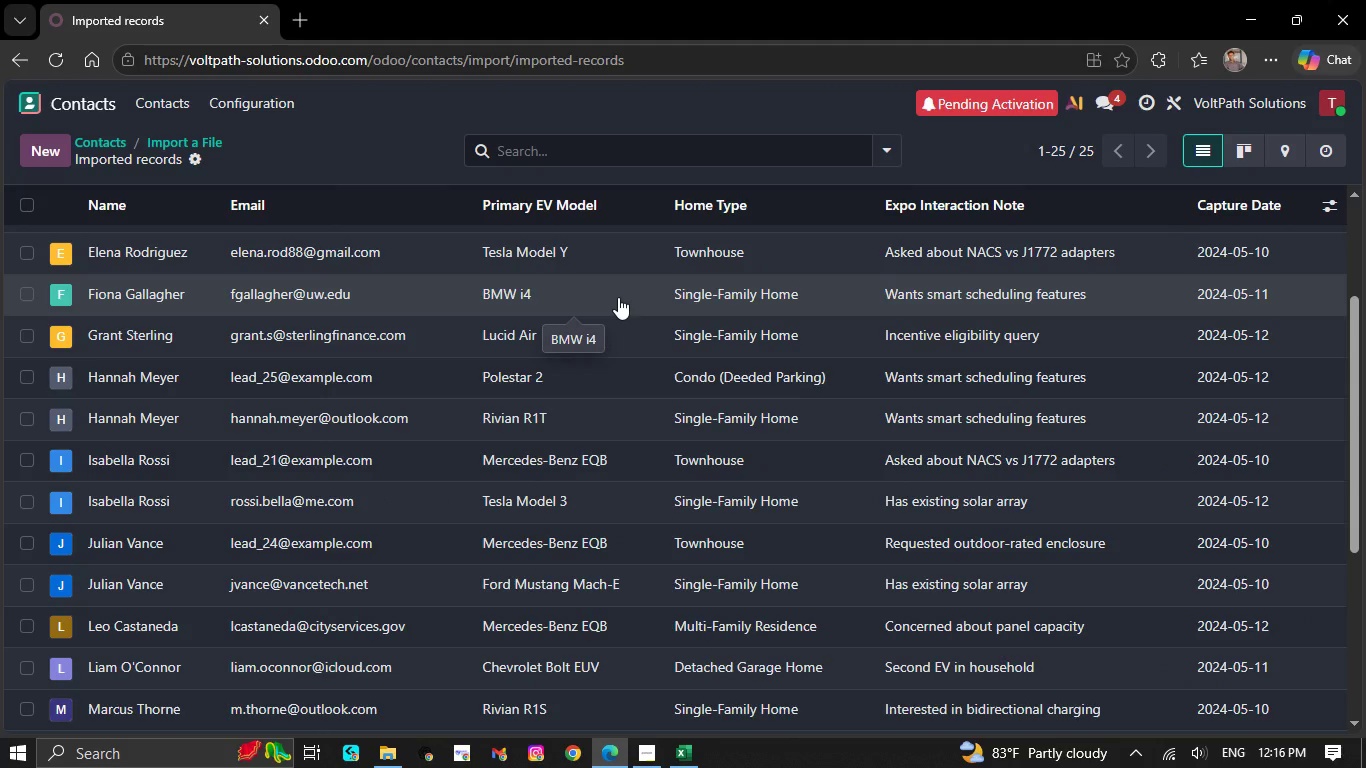 
wait(14.24)
 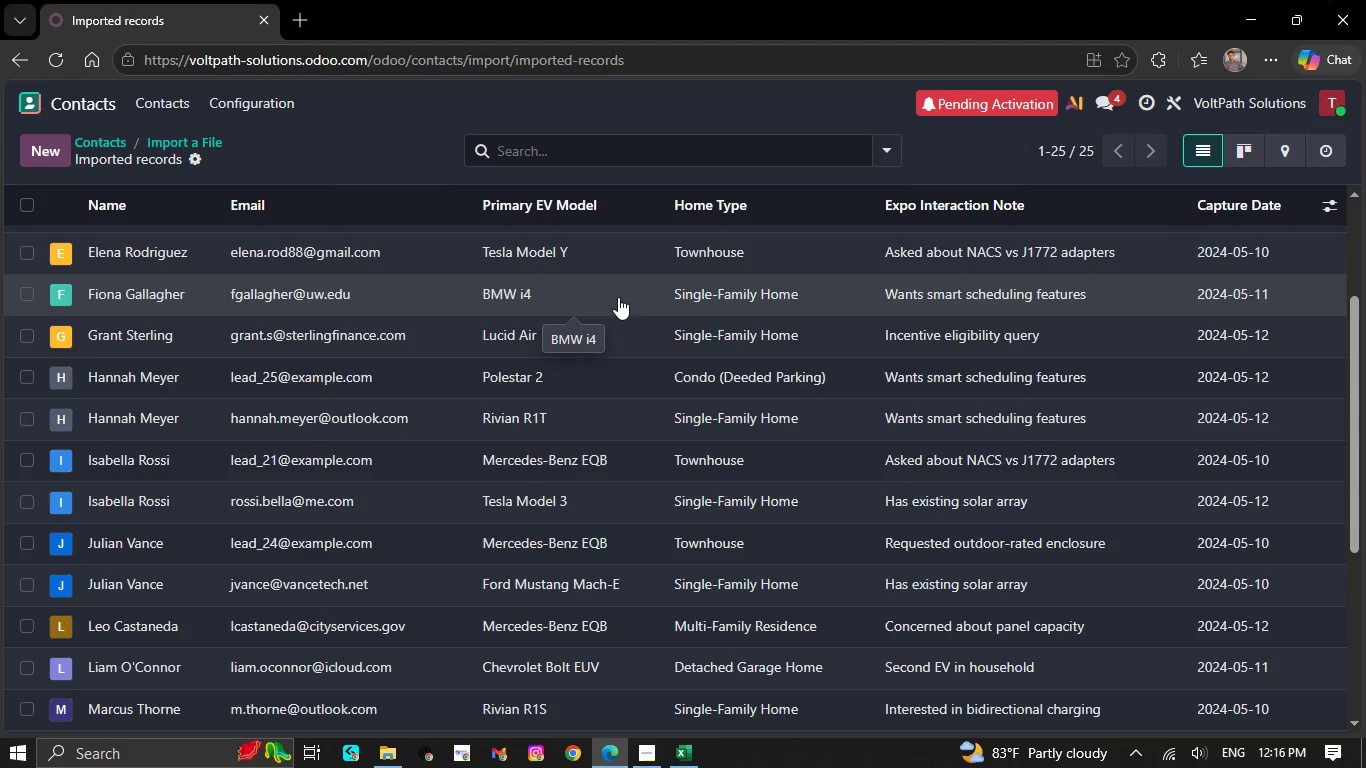 
scroll: coordinate [702, 247], scroll_direction: down, amount: 3.0
 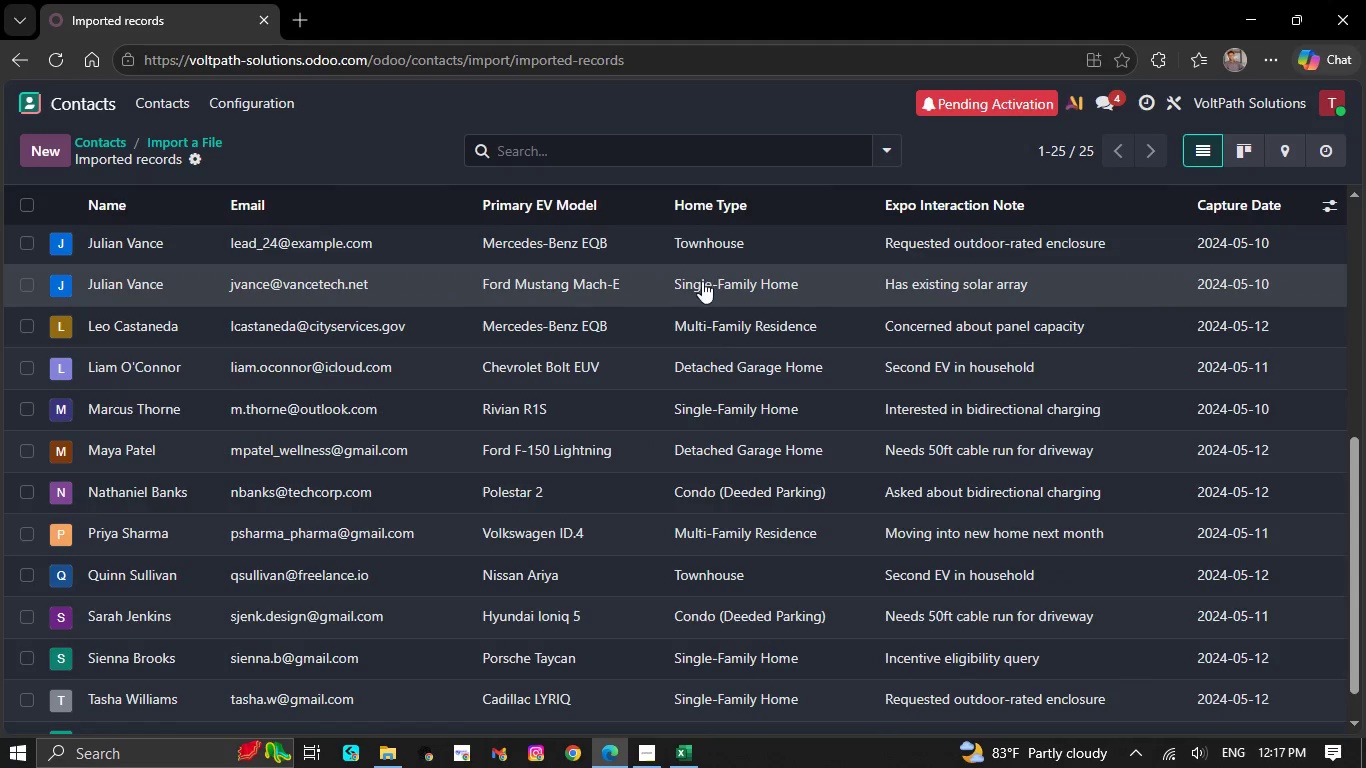 
scroll: coordinate [702, 281], scroll_direction: up, amount: 6.0
 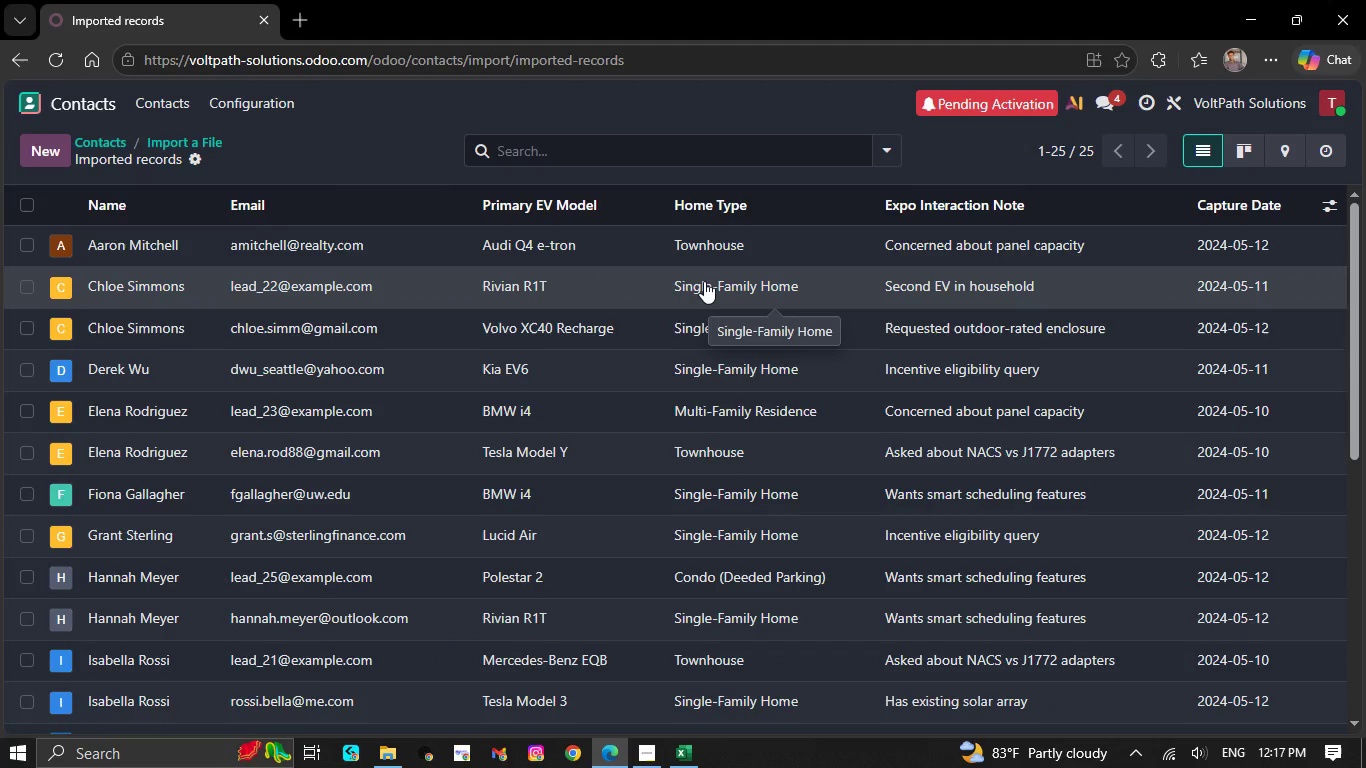 
wait(7.45)
 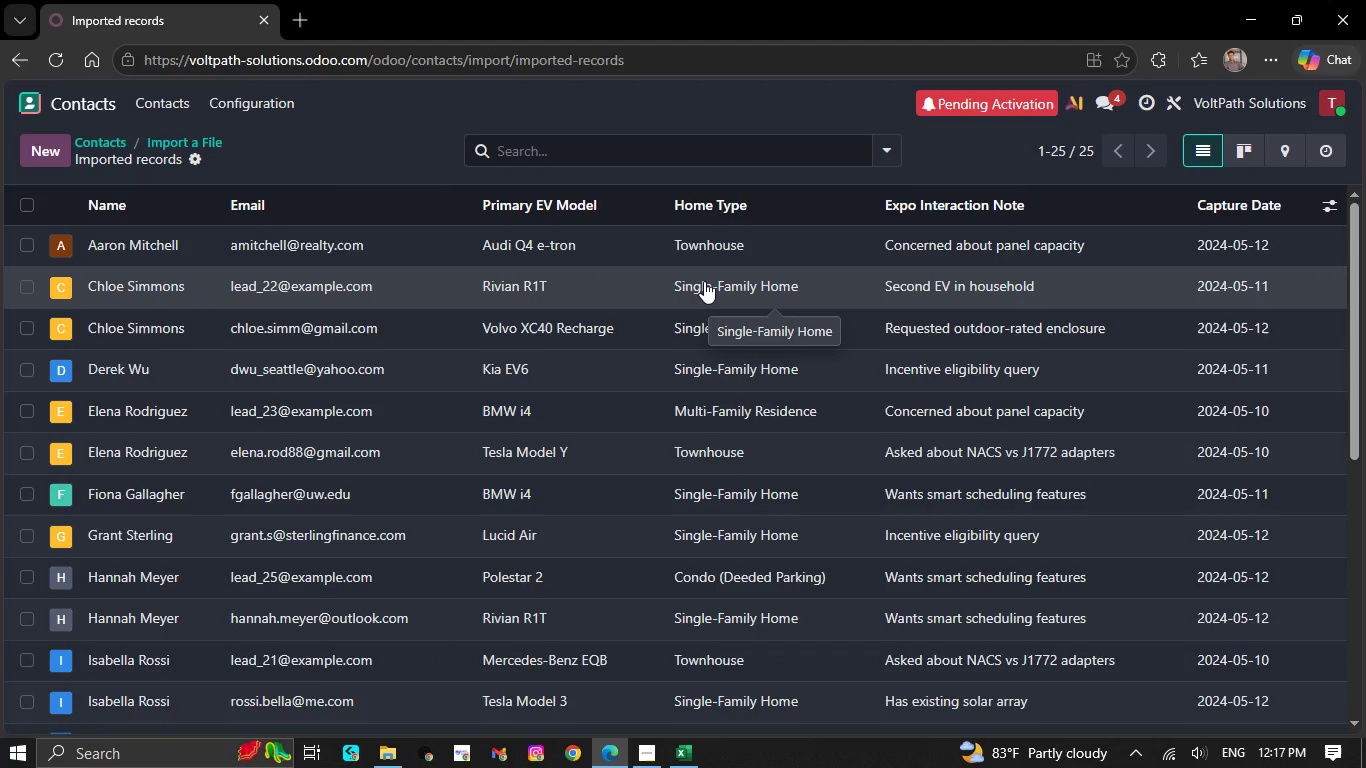 
scroll: coordinate [520, 447], scroll_direction: up, amount: 6.0
 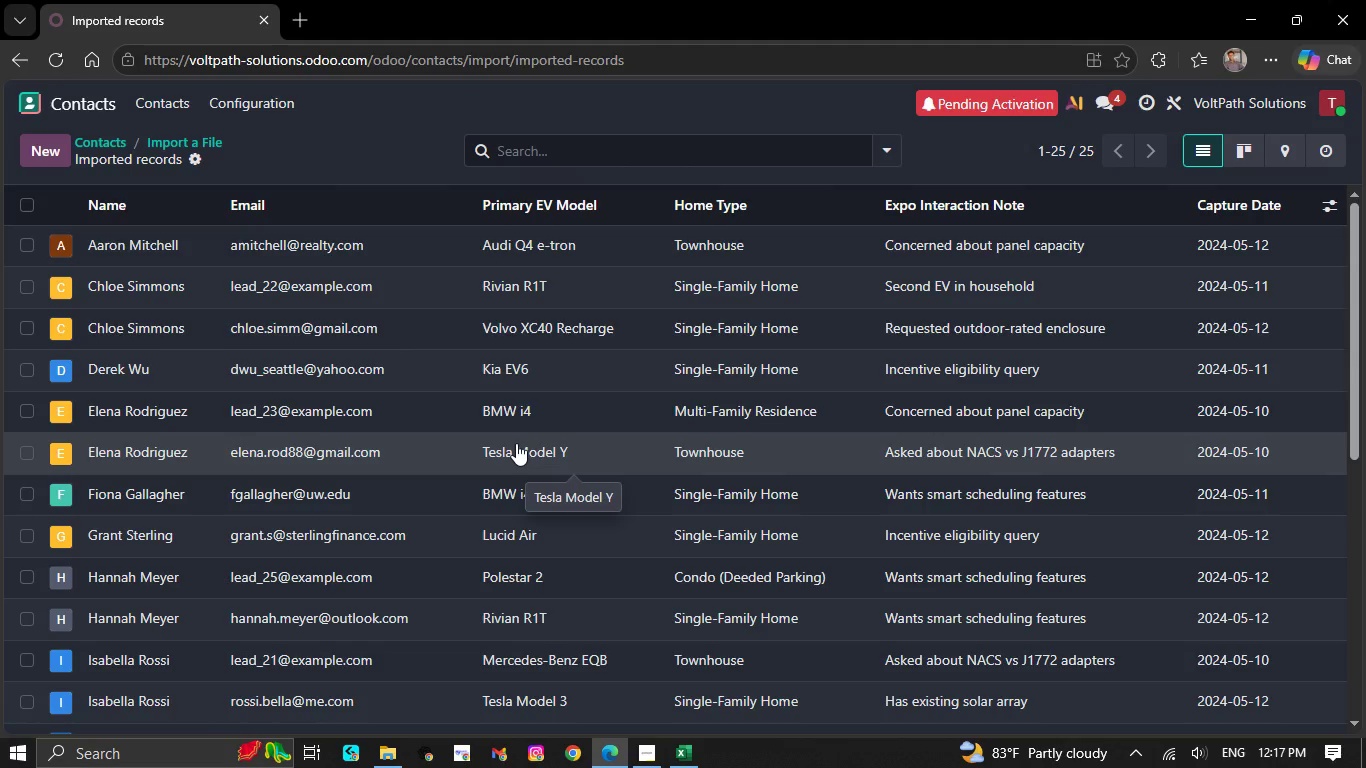 
scroll: coordinate [515, 443], scroll_direction: down, amount: 5.0
 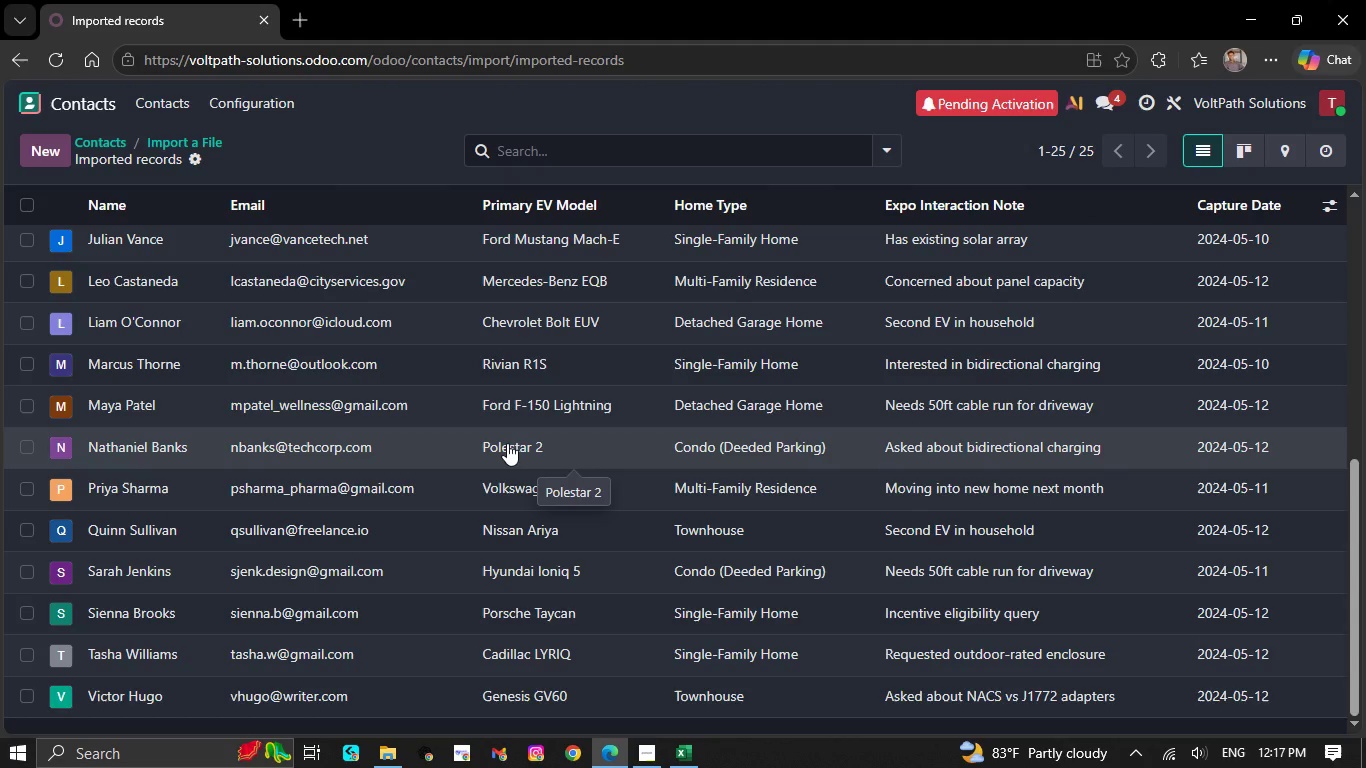 
wait(12.92)
 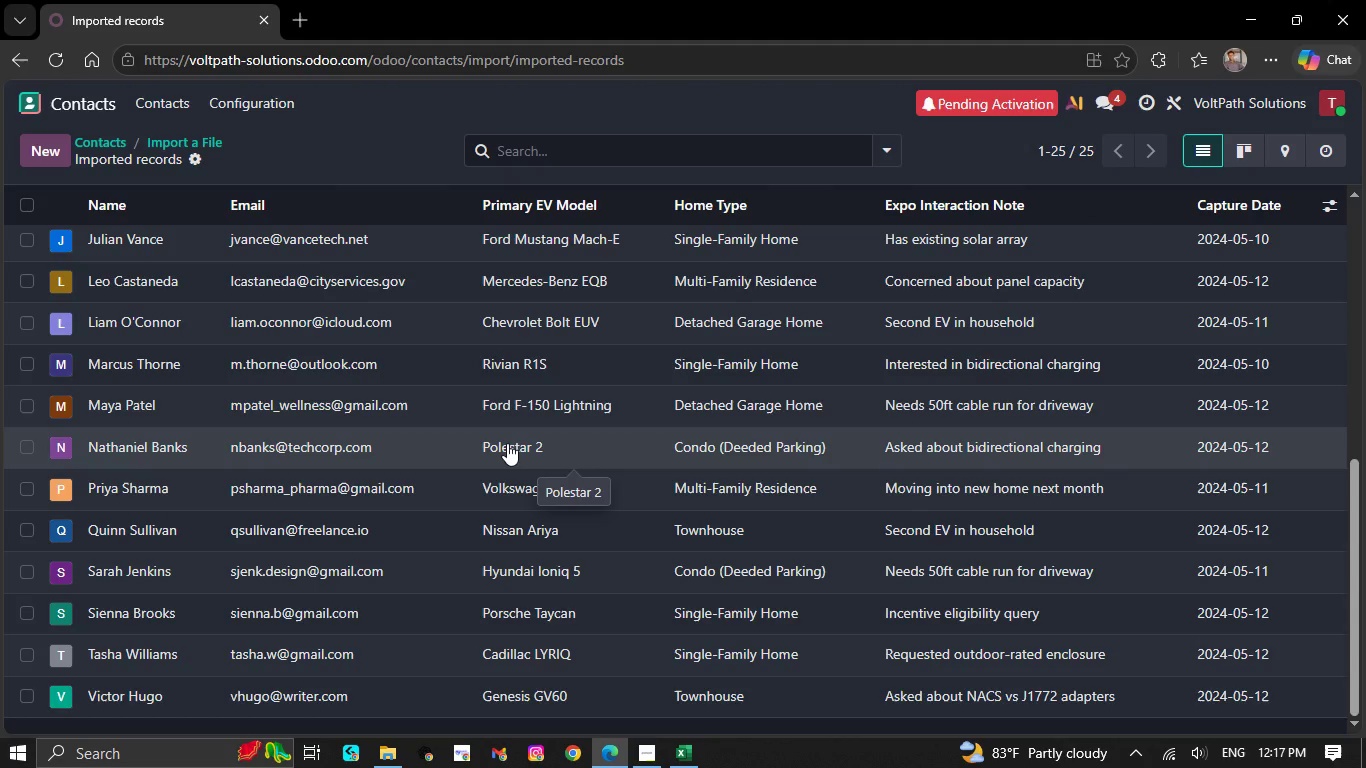 
scroll: coordinate [507, 441], scroll_direction: up, amount: 5.0
 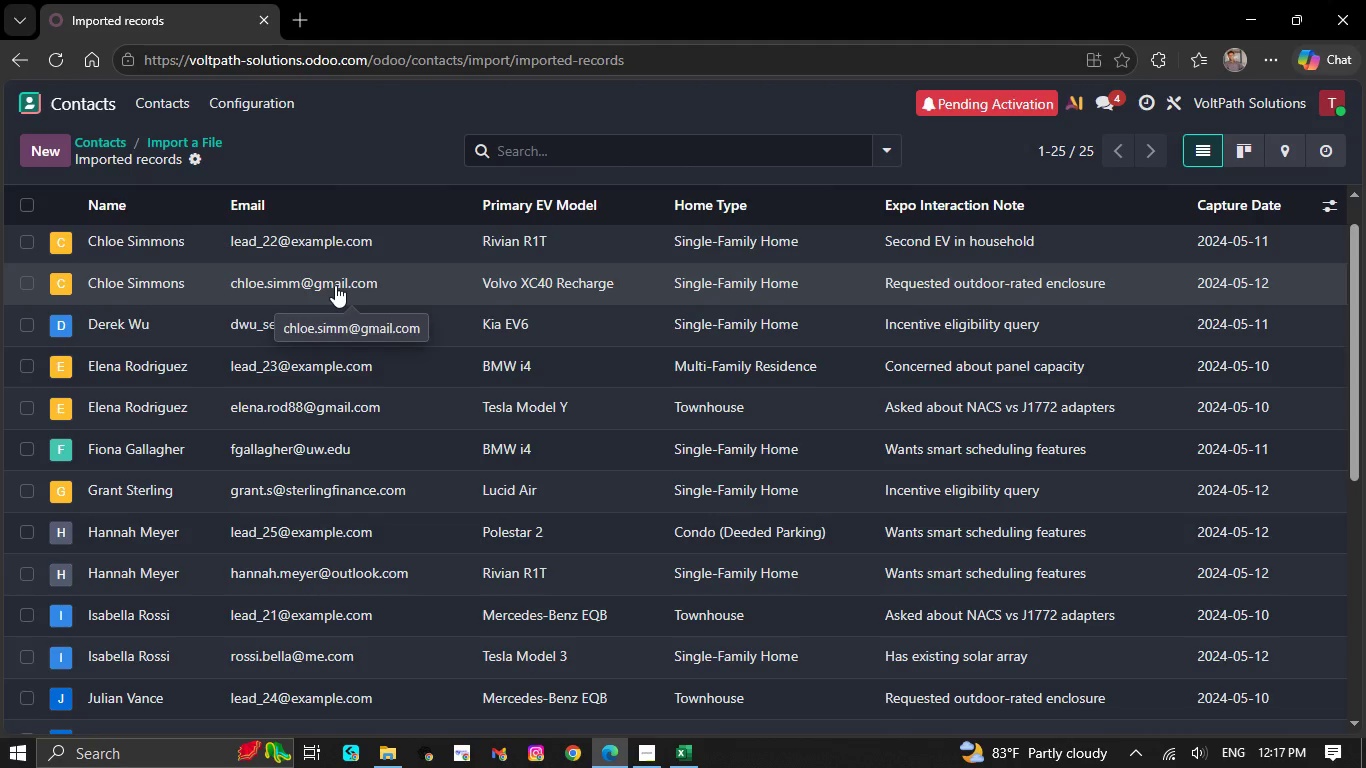 
wait(28.23)
 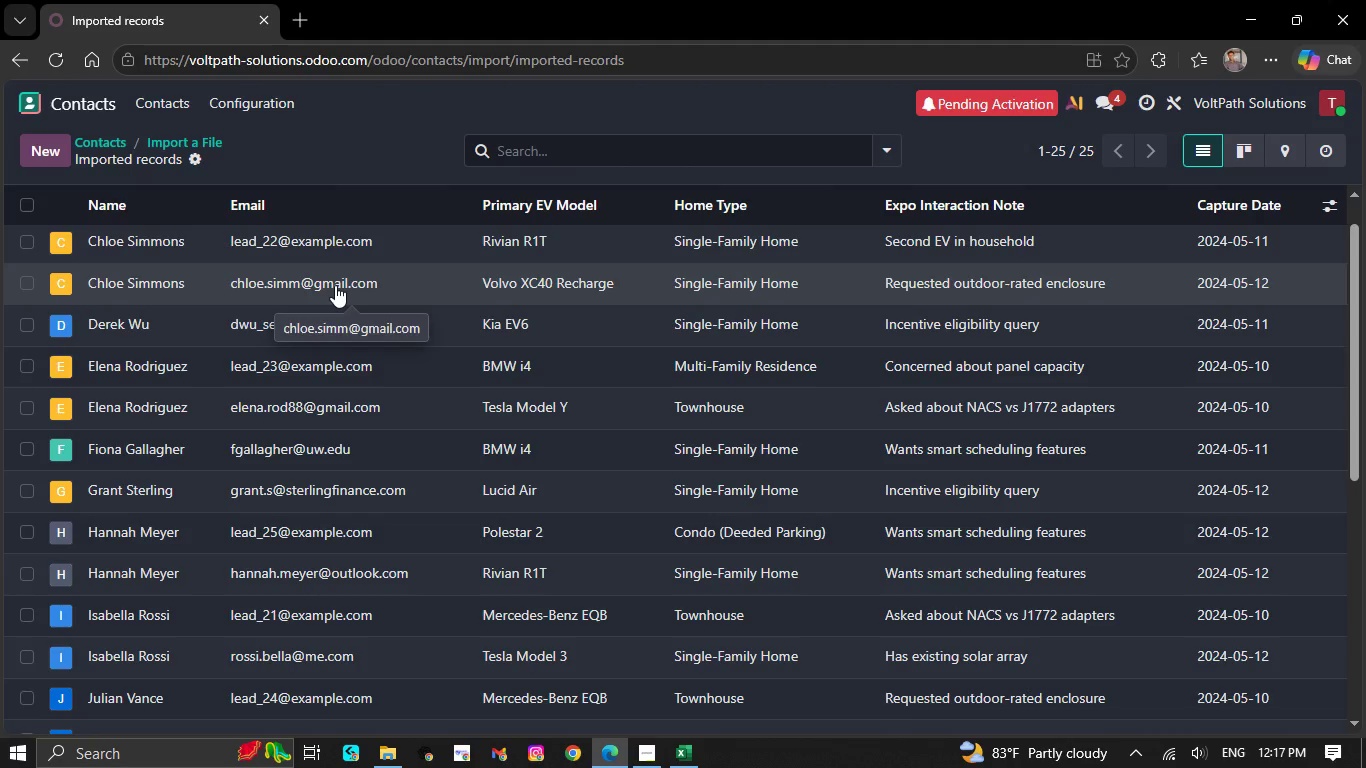 
left_click([77, 97])
 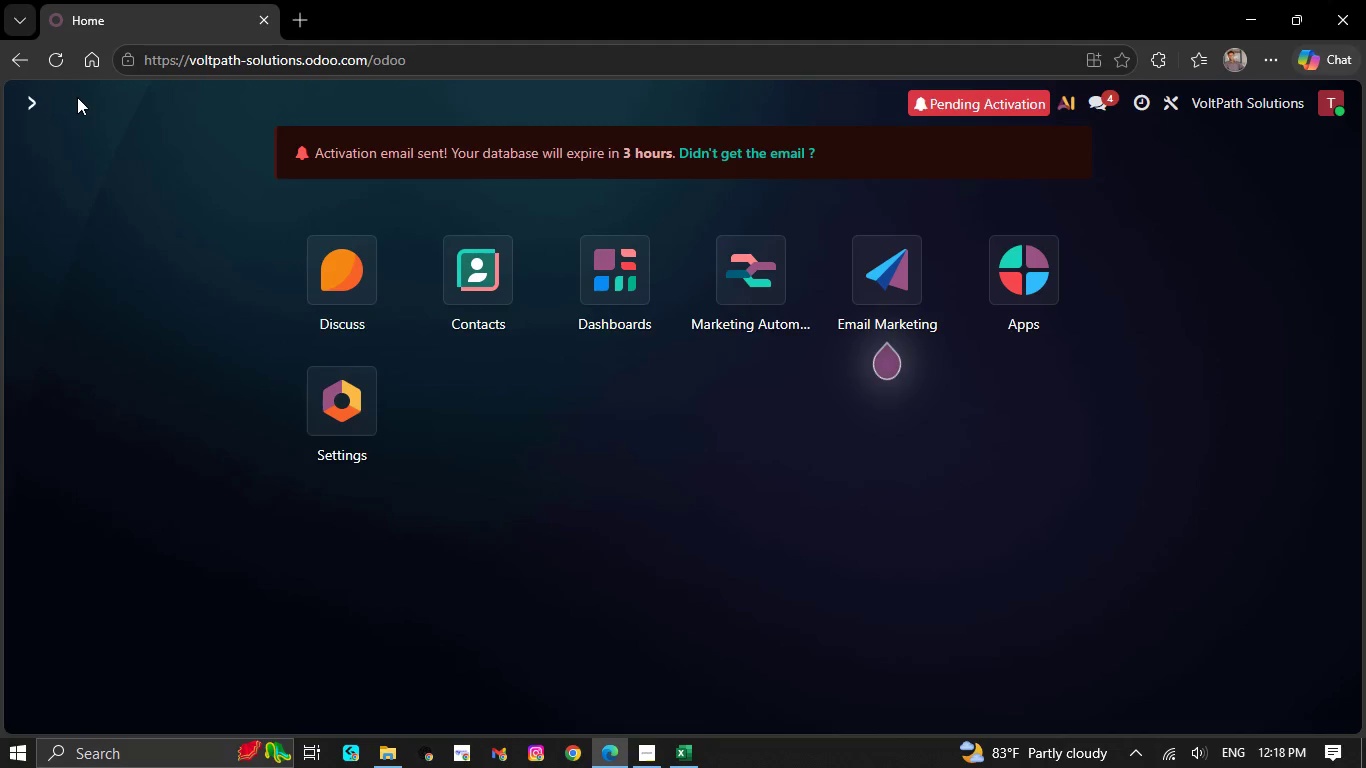 
wait(7.06)
 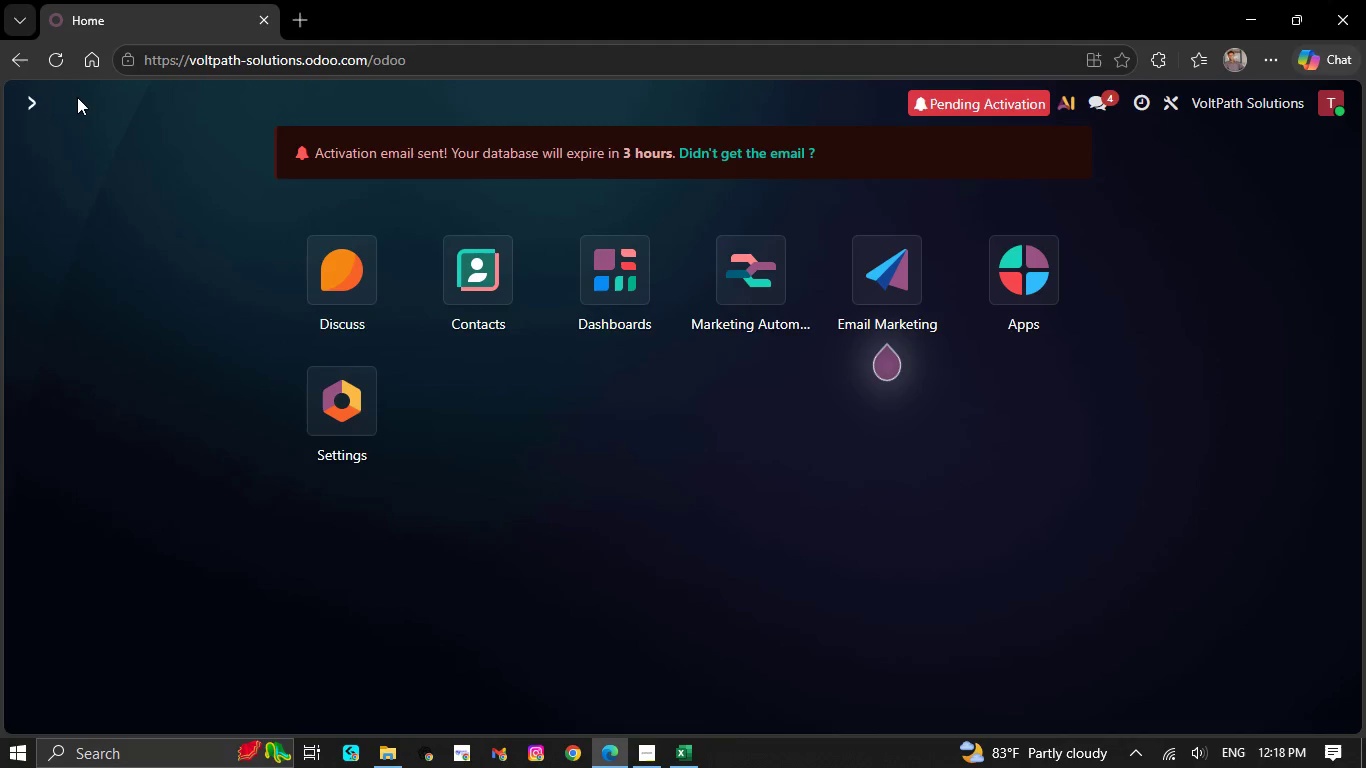 
scroll: coordinate [234, 173], scroll_direction: up, amount: 3.0
 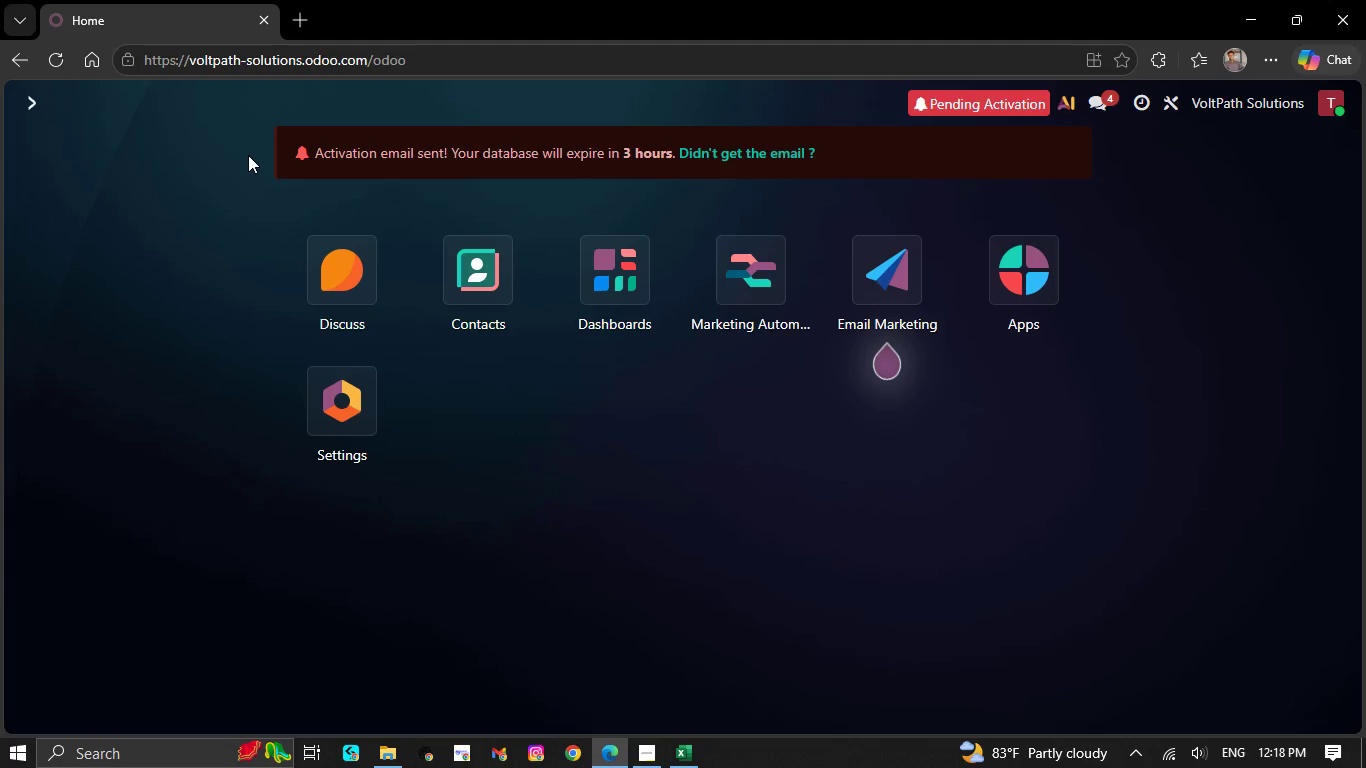 
wait(26.18)
 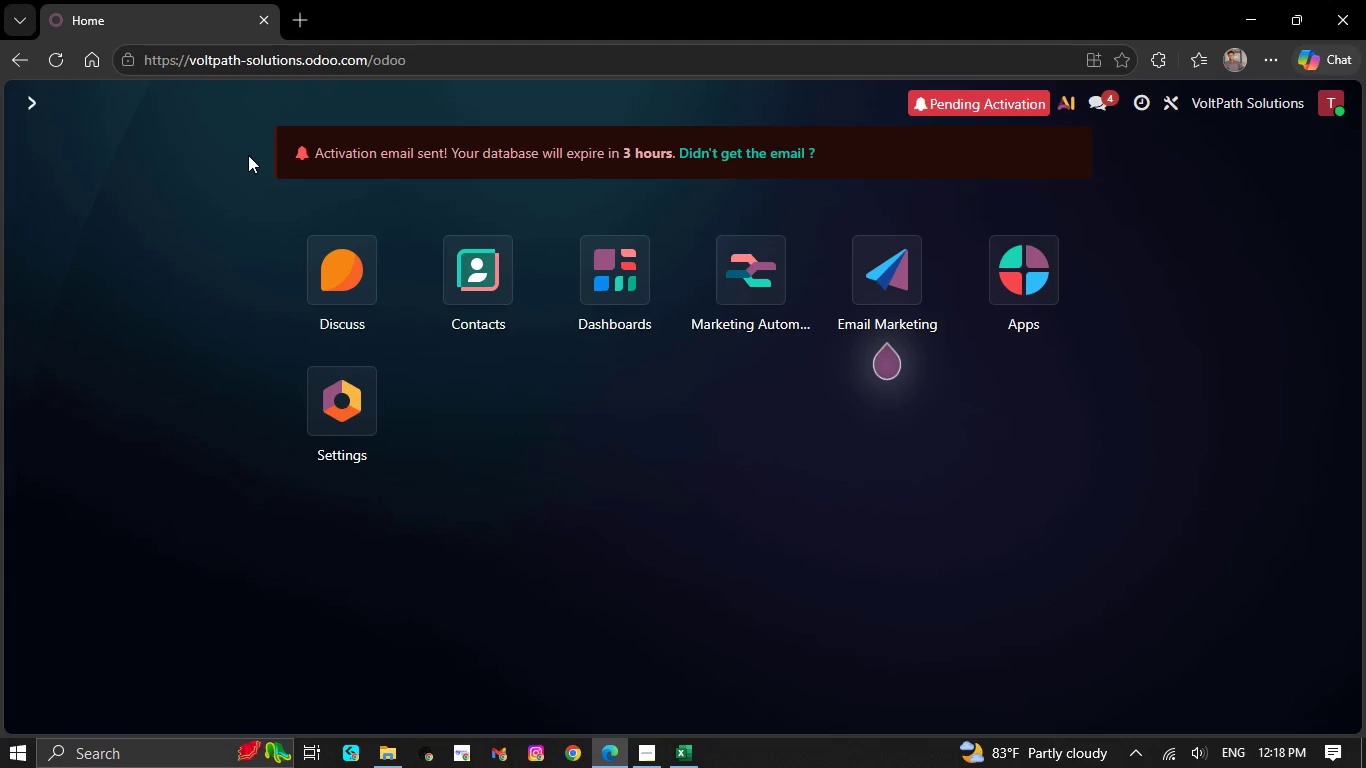 
left_click([864, 259])
 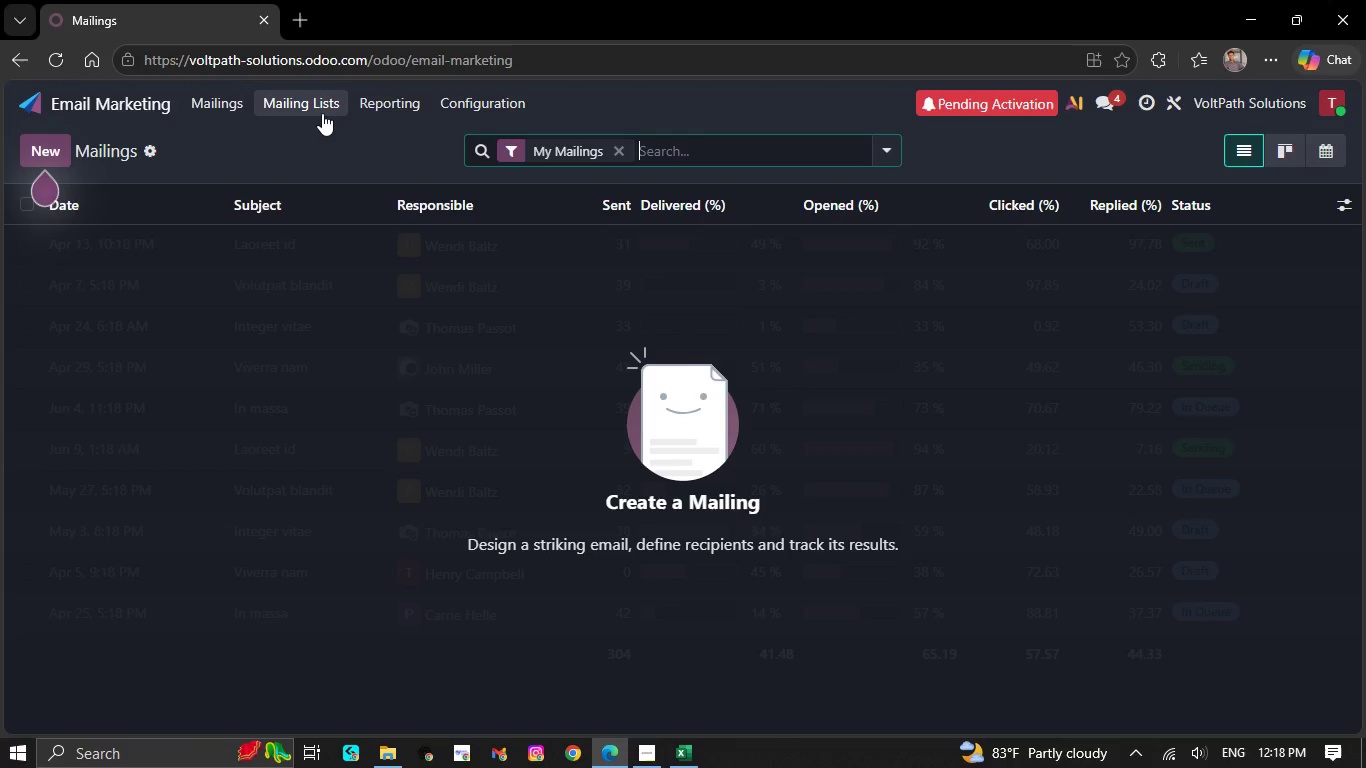 
wait(6.91)
 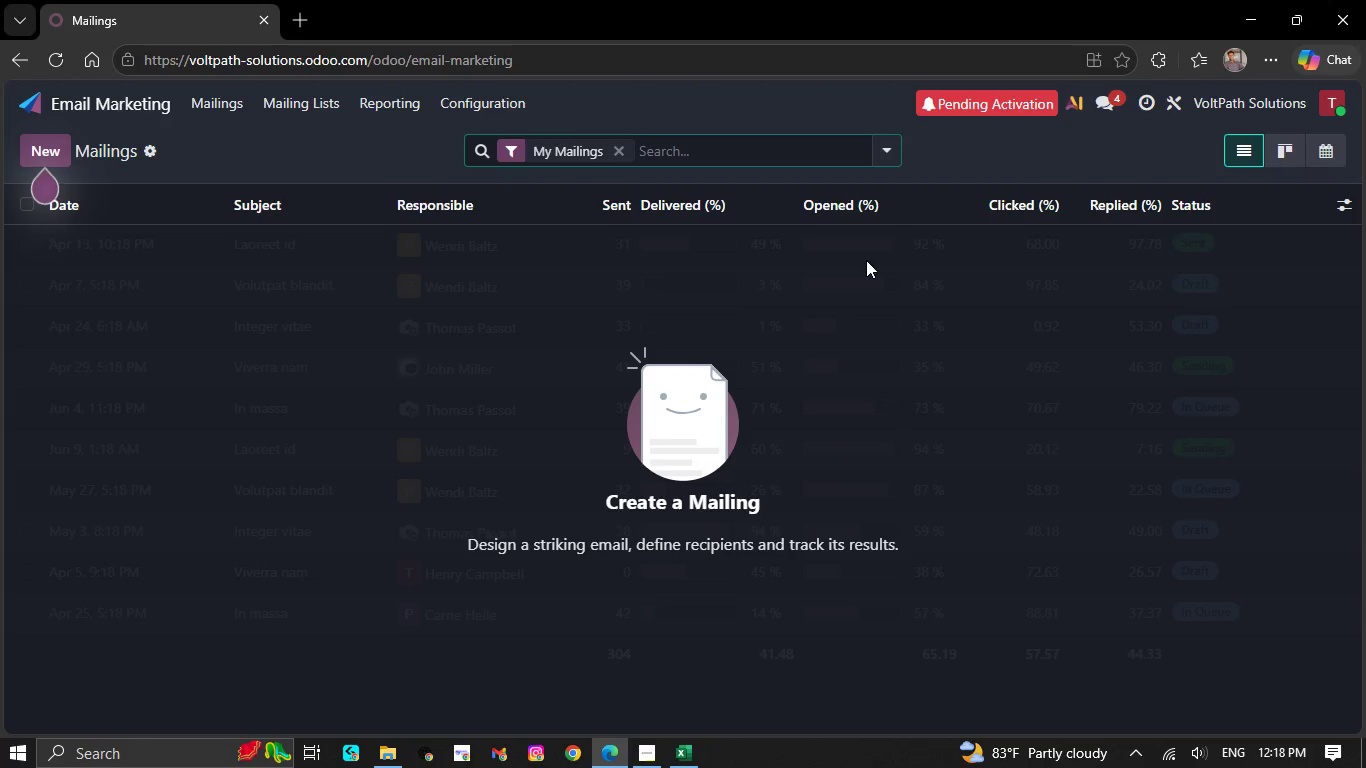 
left_click([323, 100])
 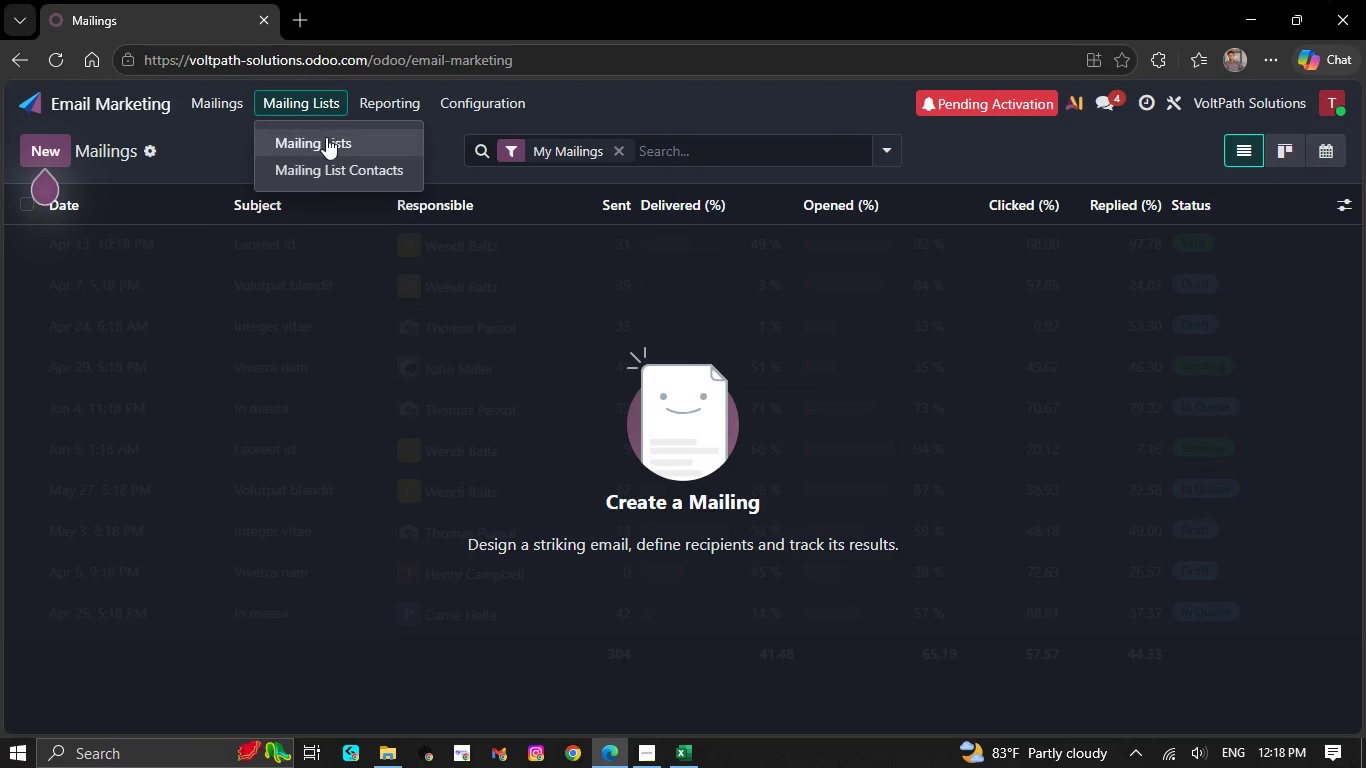 
left_click([326, 140])
 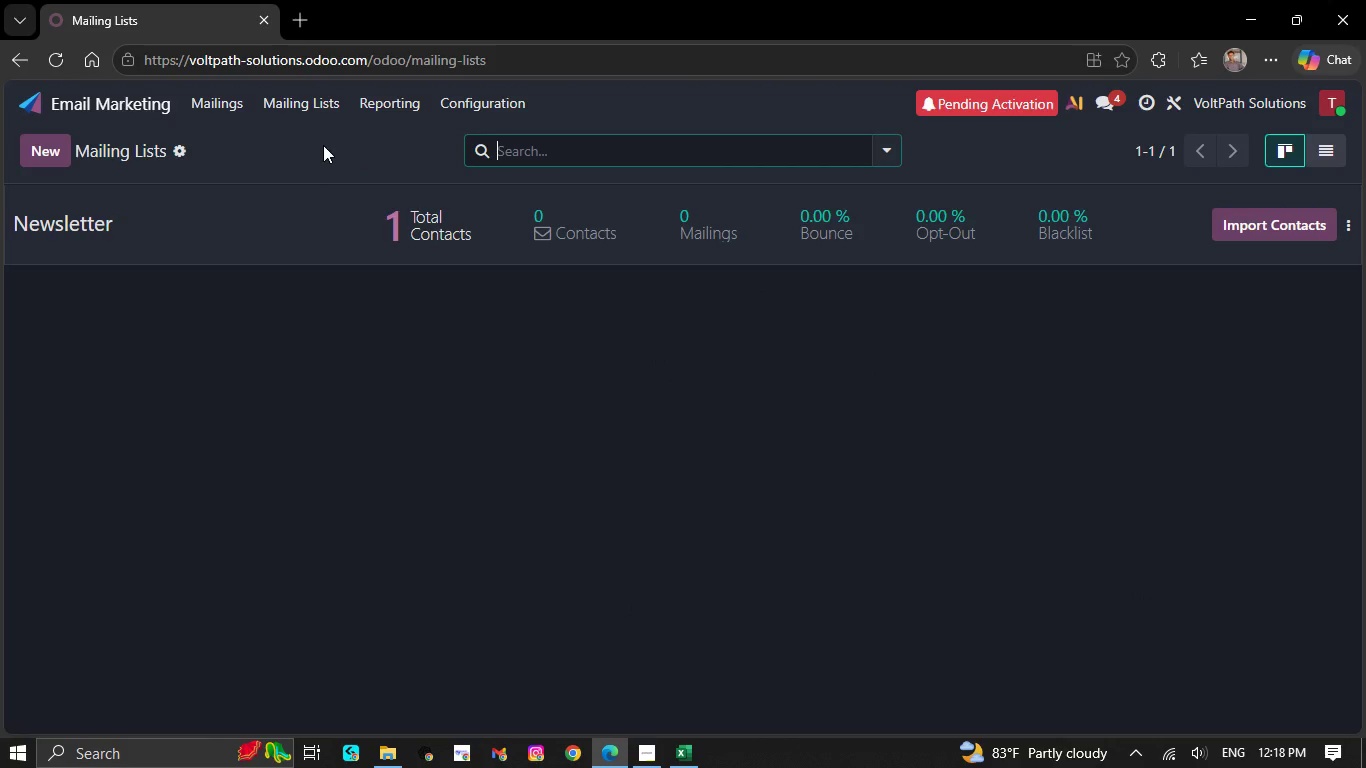 
left_click([274, 255])
 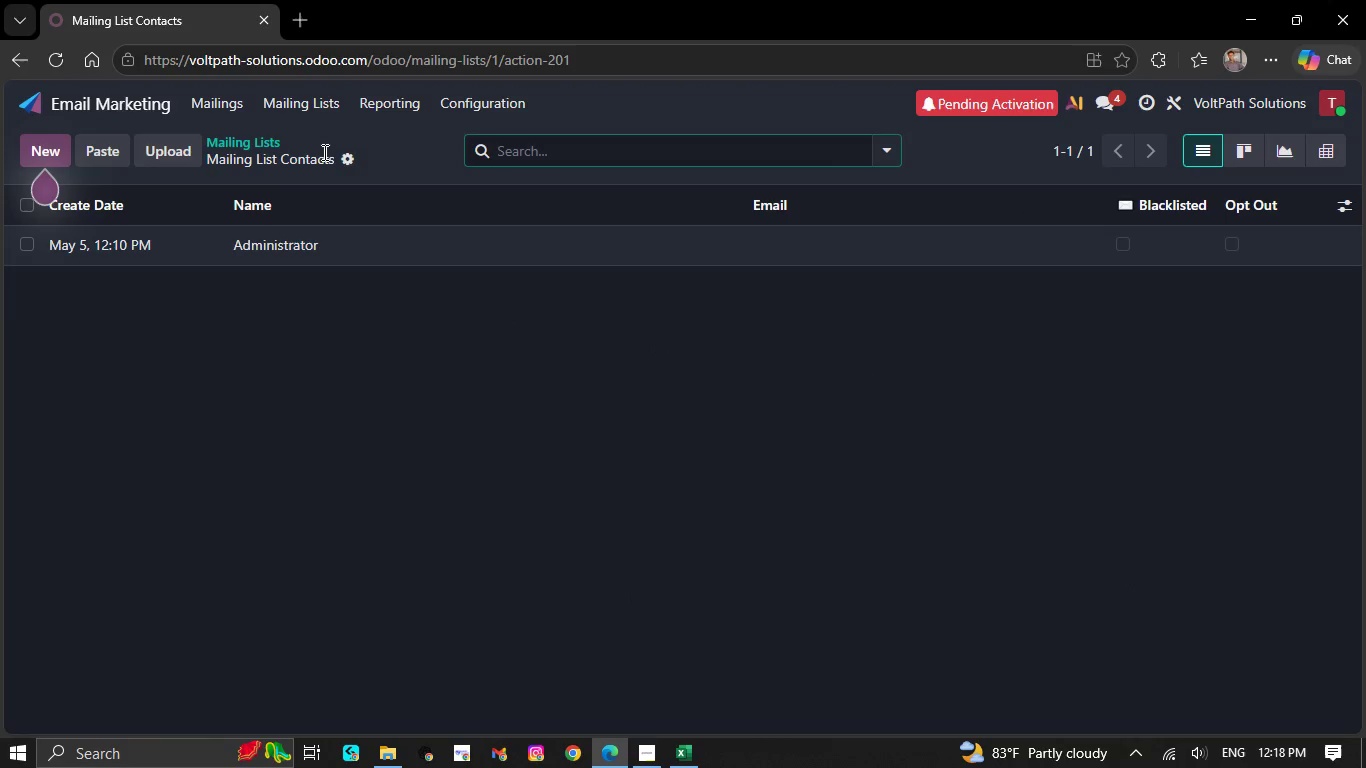 
left_click([339, 157])
 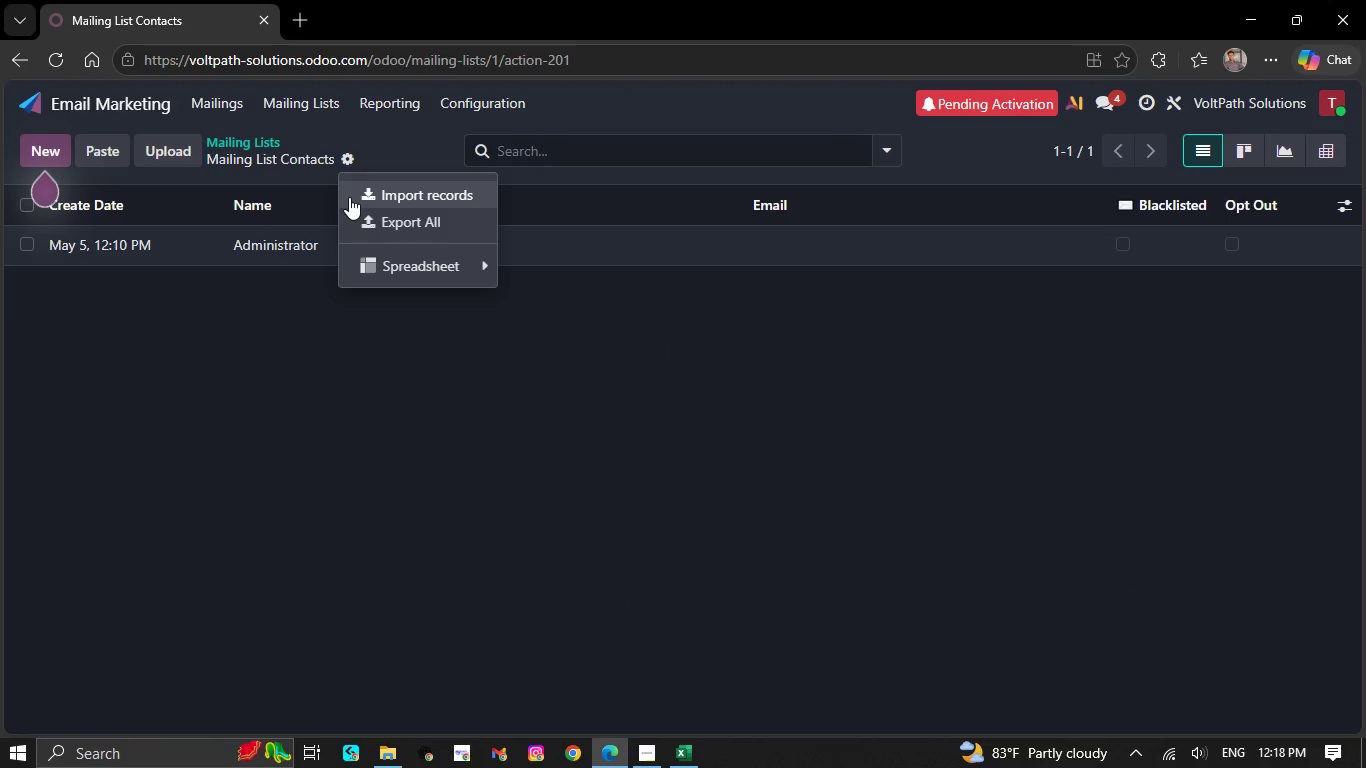 
left_click([311, 377])
 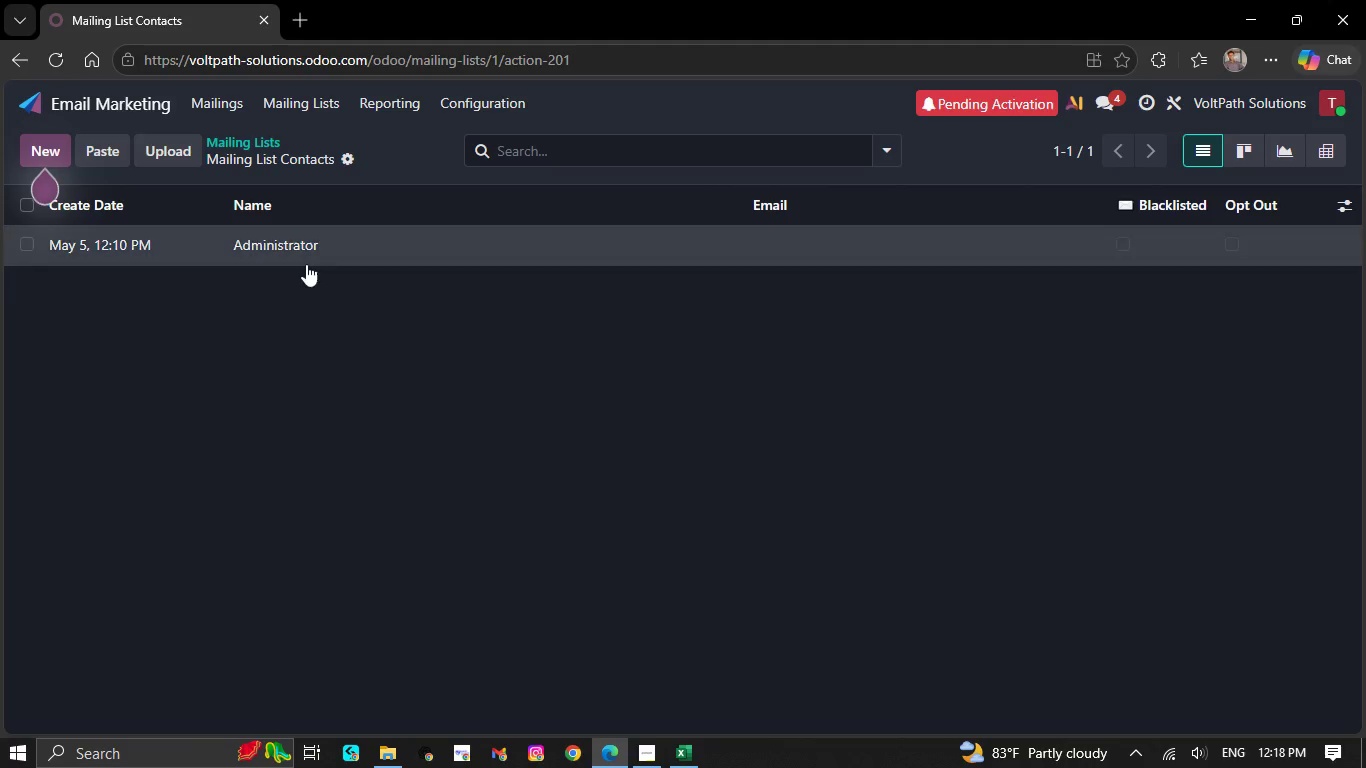 
left_click([306, 264])
 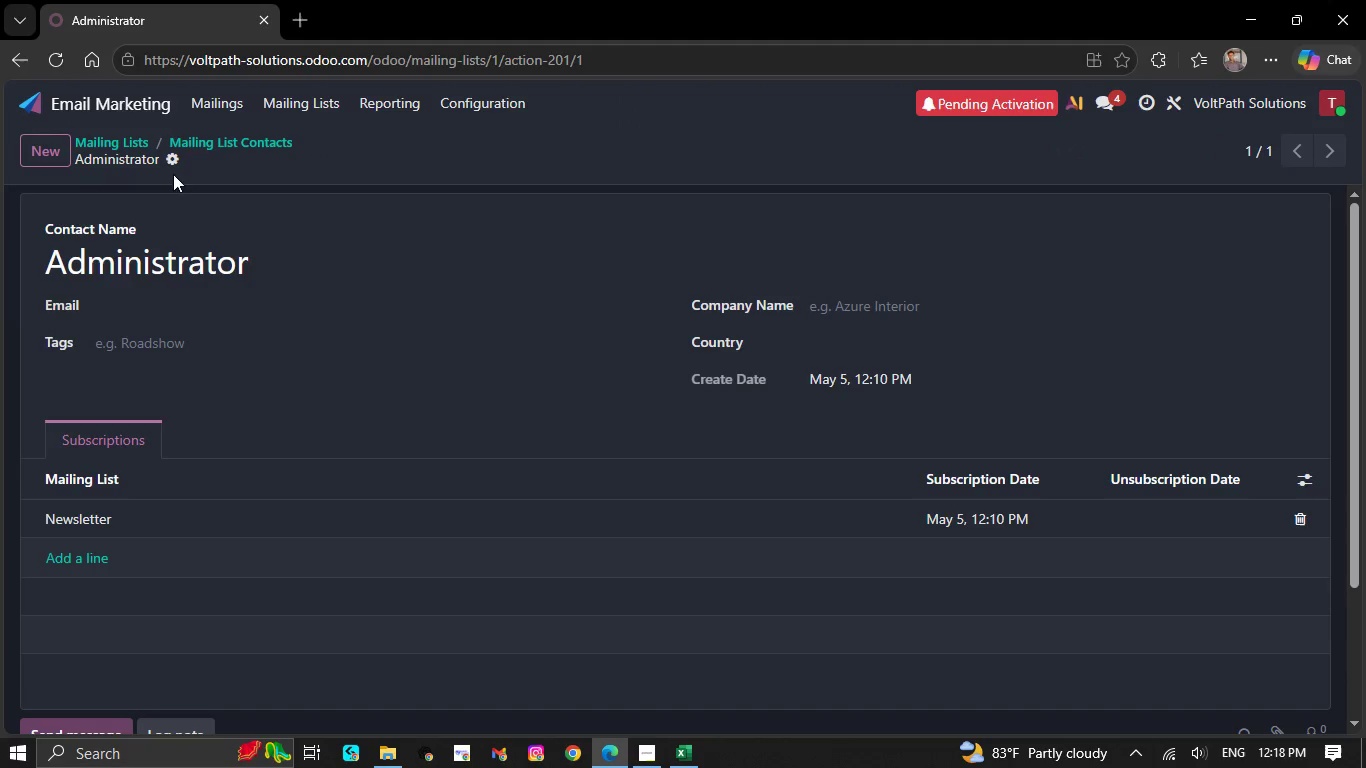 
left_click([173, 152])
 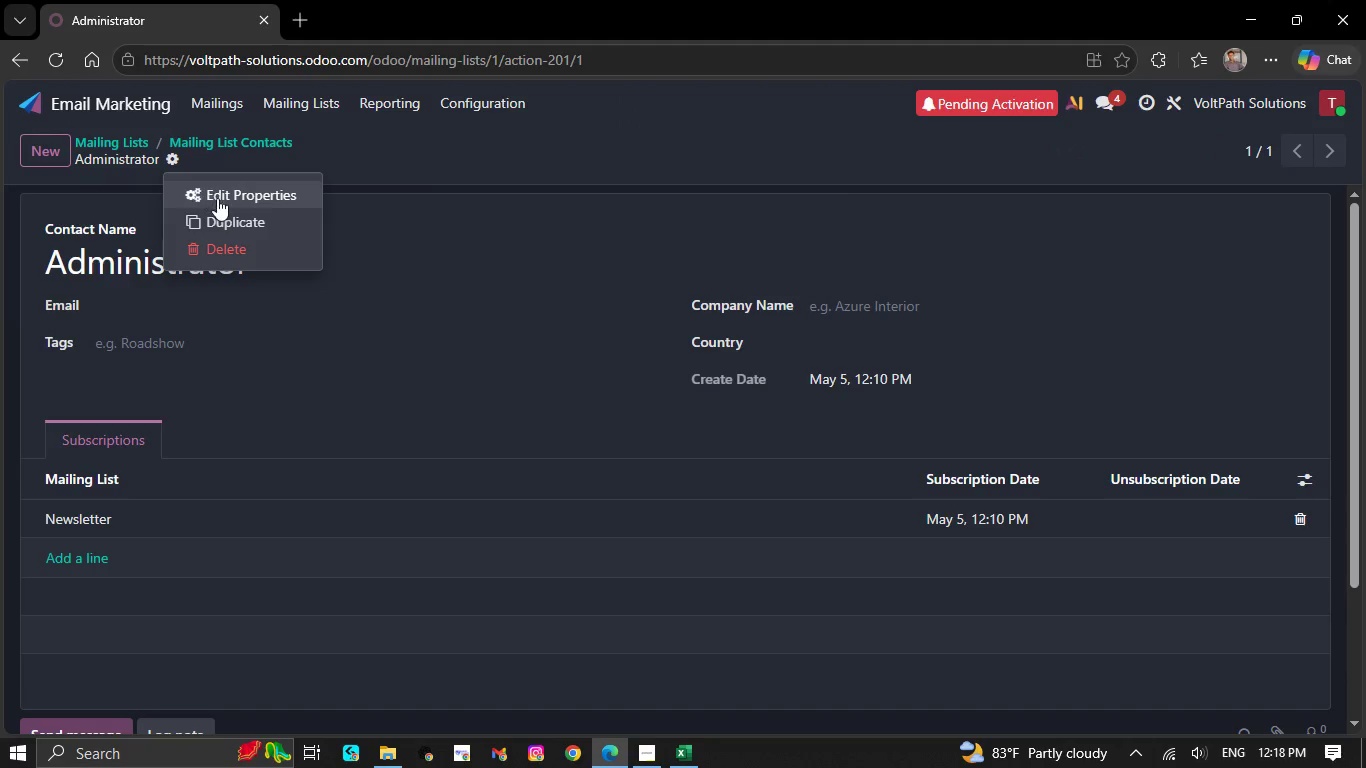 
left_click([218, 199])
 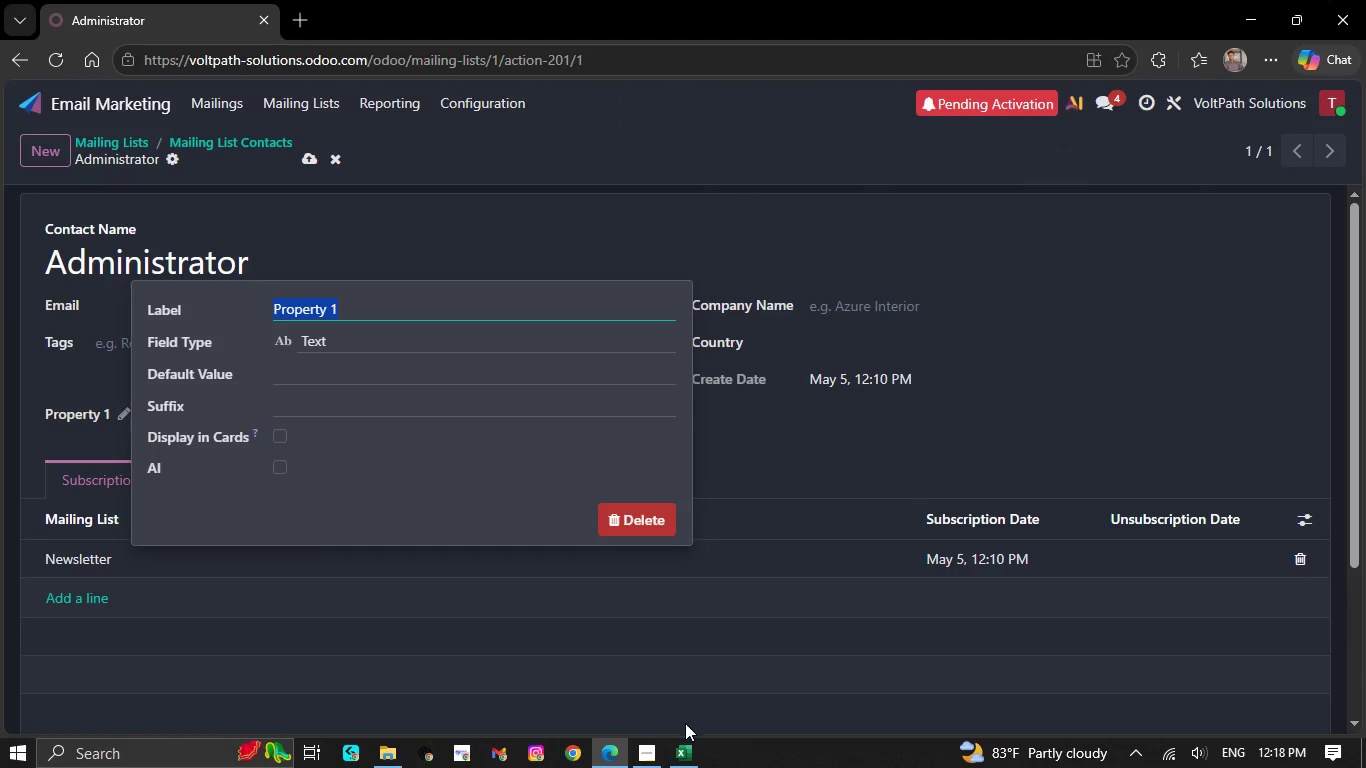 
left_click_drag(start_coordinate=[692, 747], to_coordinate=[686, 748])
 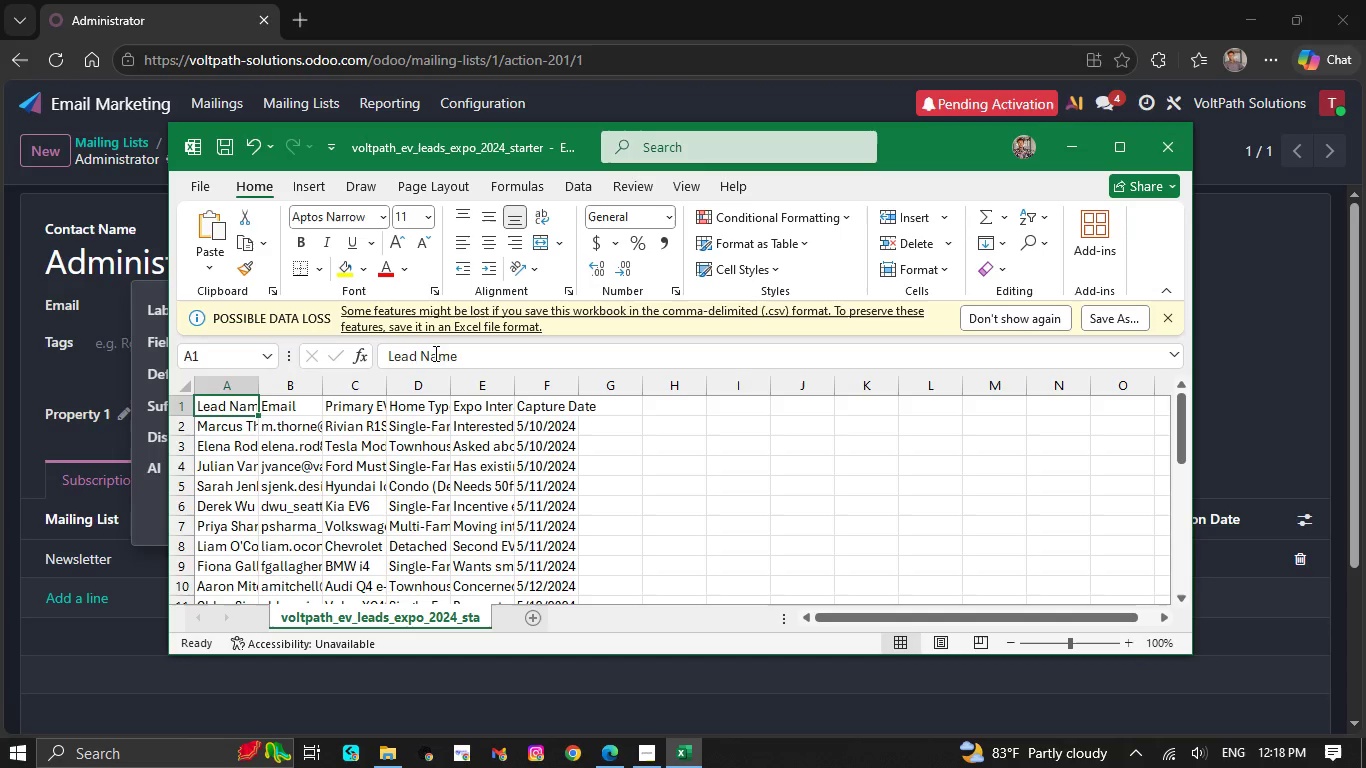 
left_click_drag(start_coordinate=[460, 358], to_coordinate=[385, 361])
 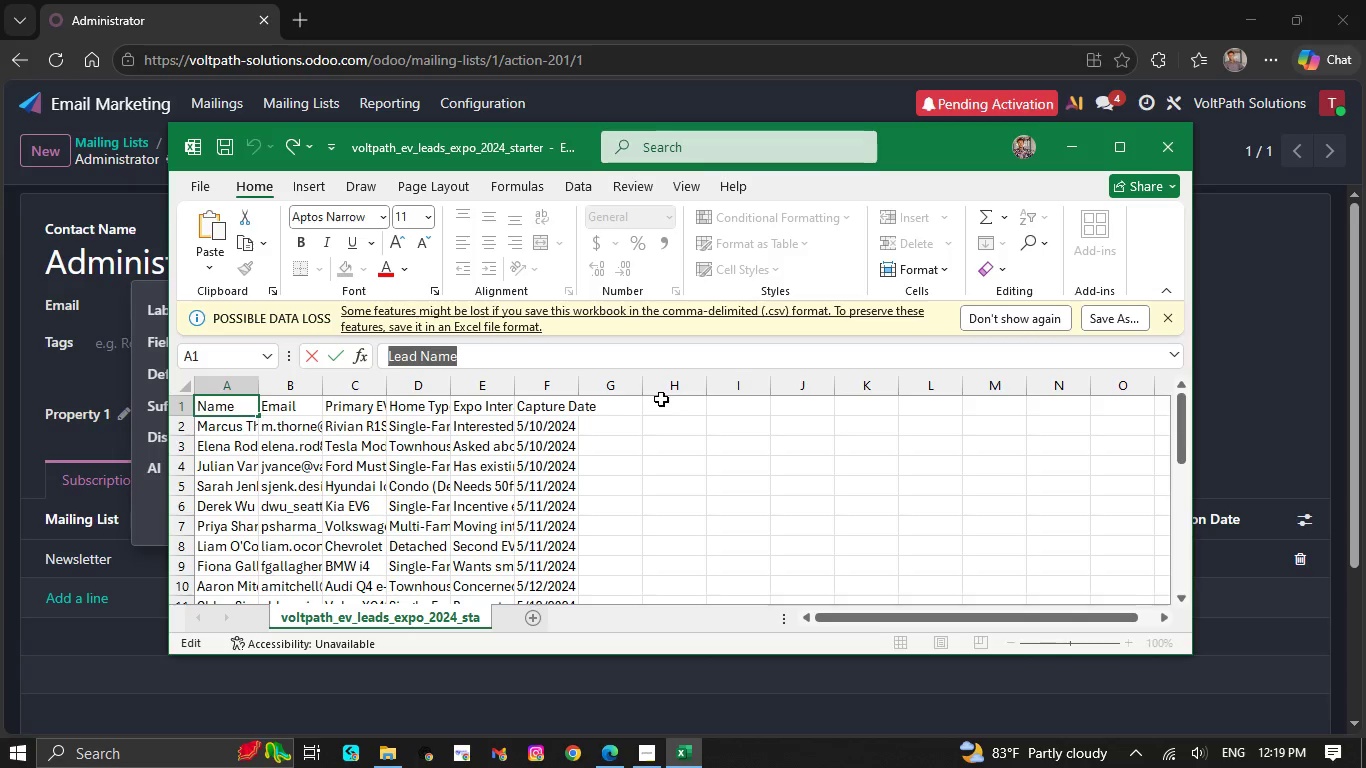 
key(Control+C)
 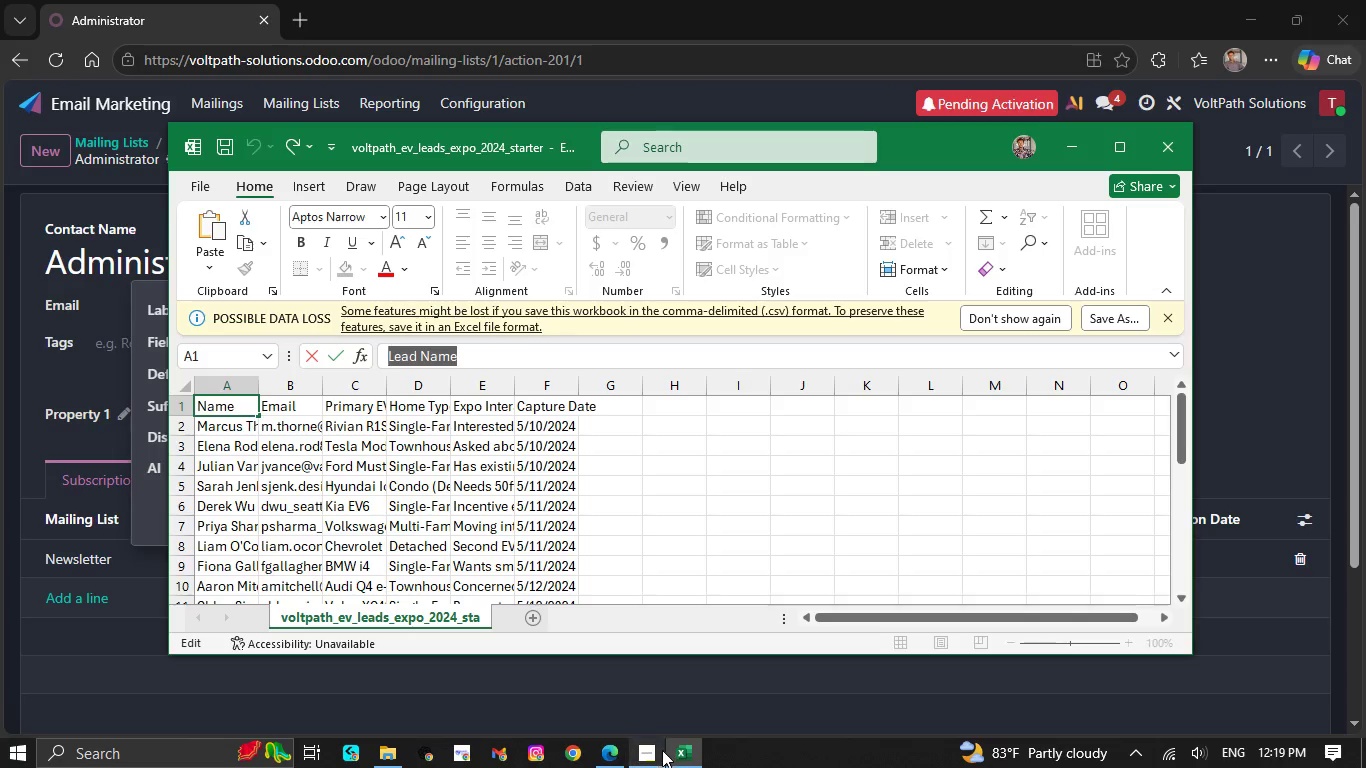 
left_click([659, 750])